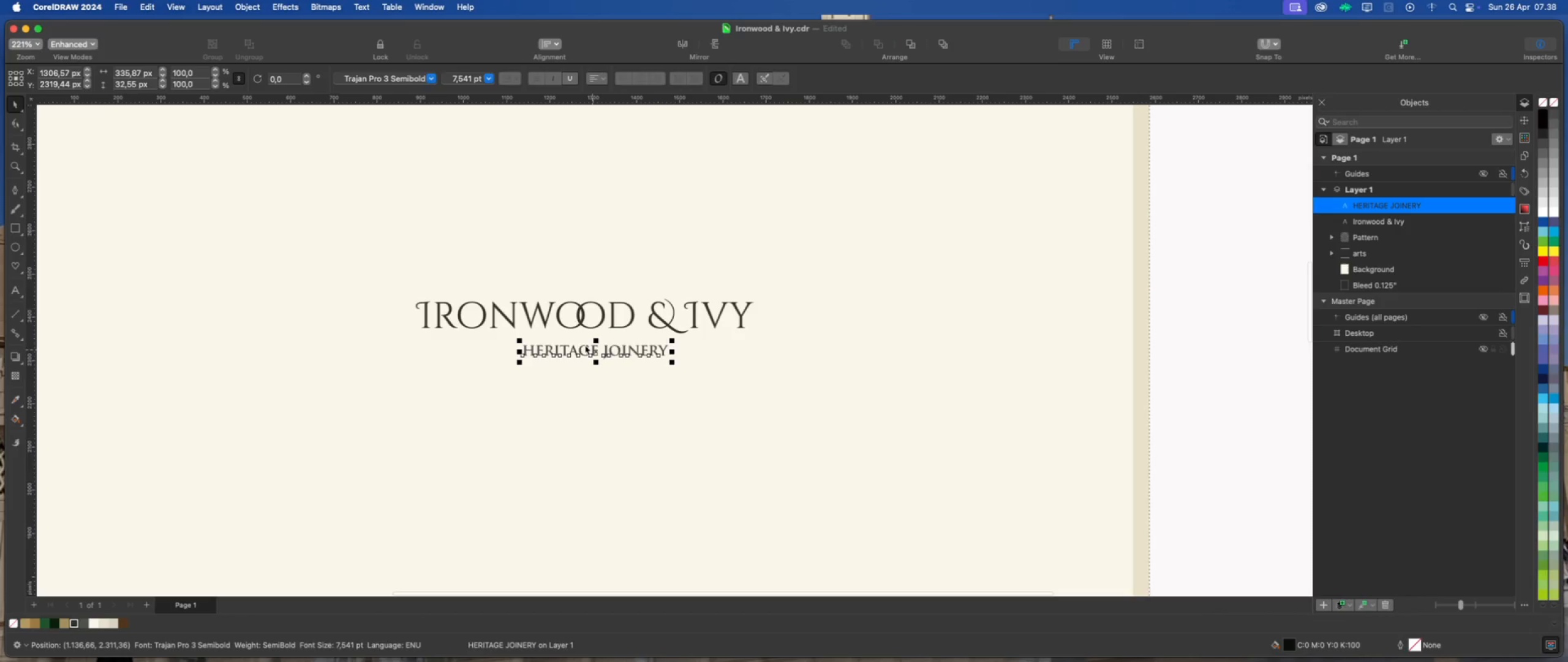 
scroll: coordinate [584, 344], scroll_direction: up, amount: 2.0
 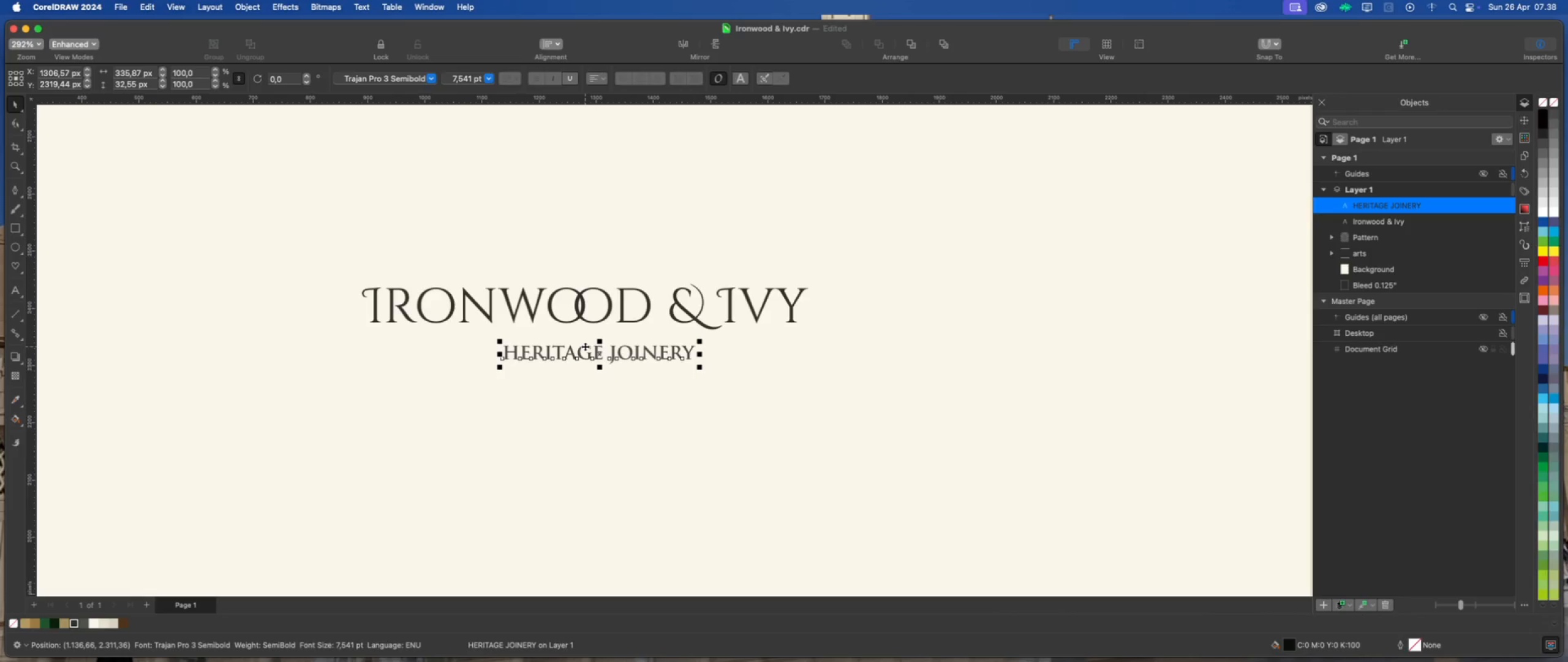 
scroll: coordinate [585, 348], scroll_direction: down, amount: 2.0
 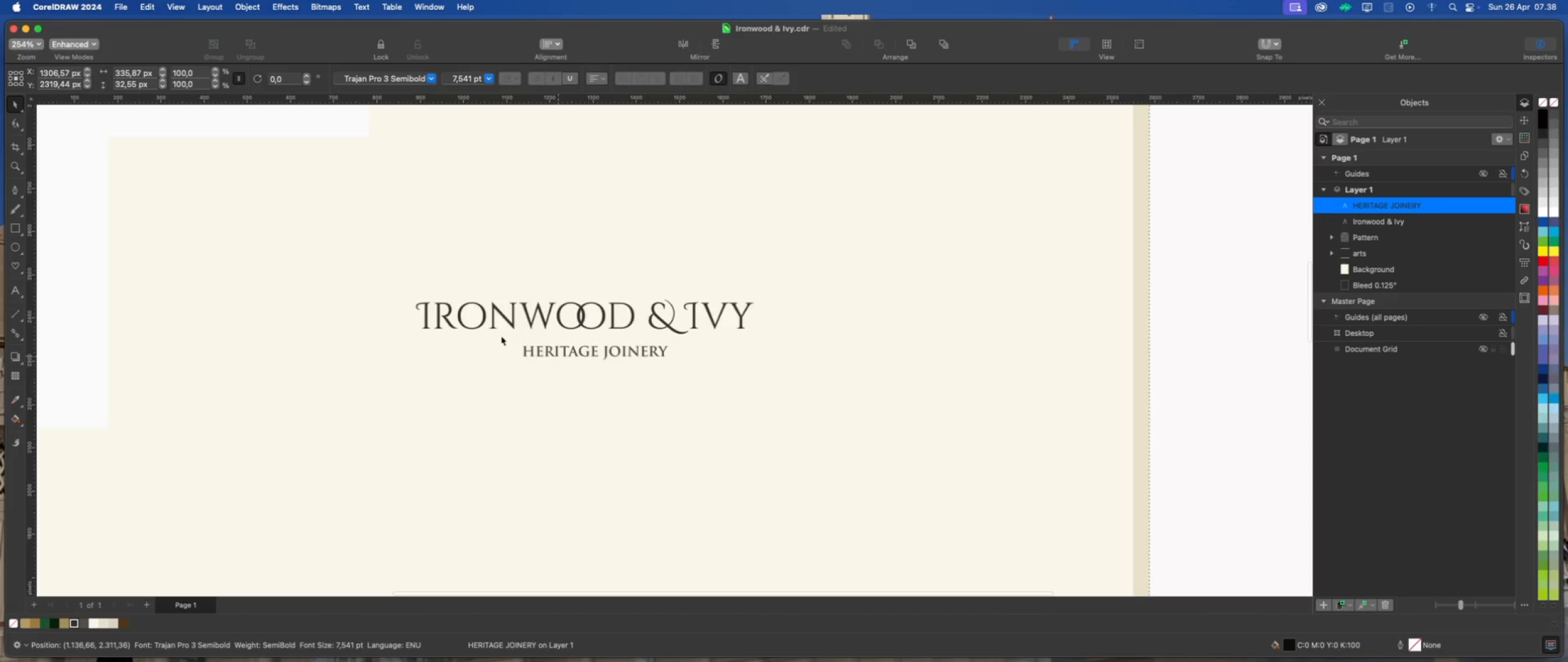 
scroll: coordinate [462, 310], scroll_direction: up, amount: 2.0
 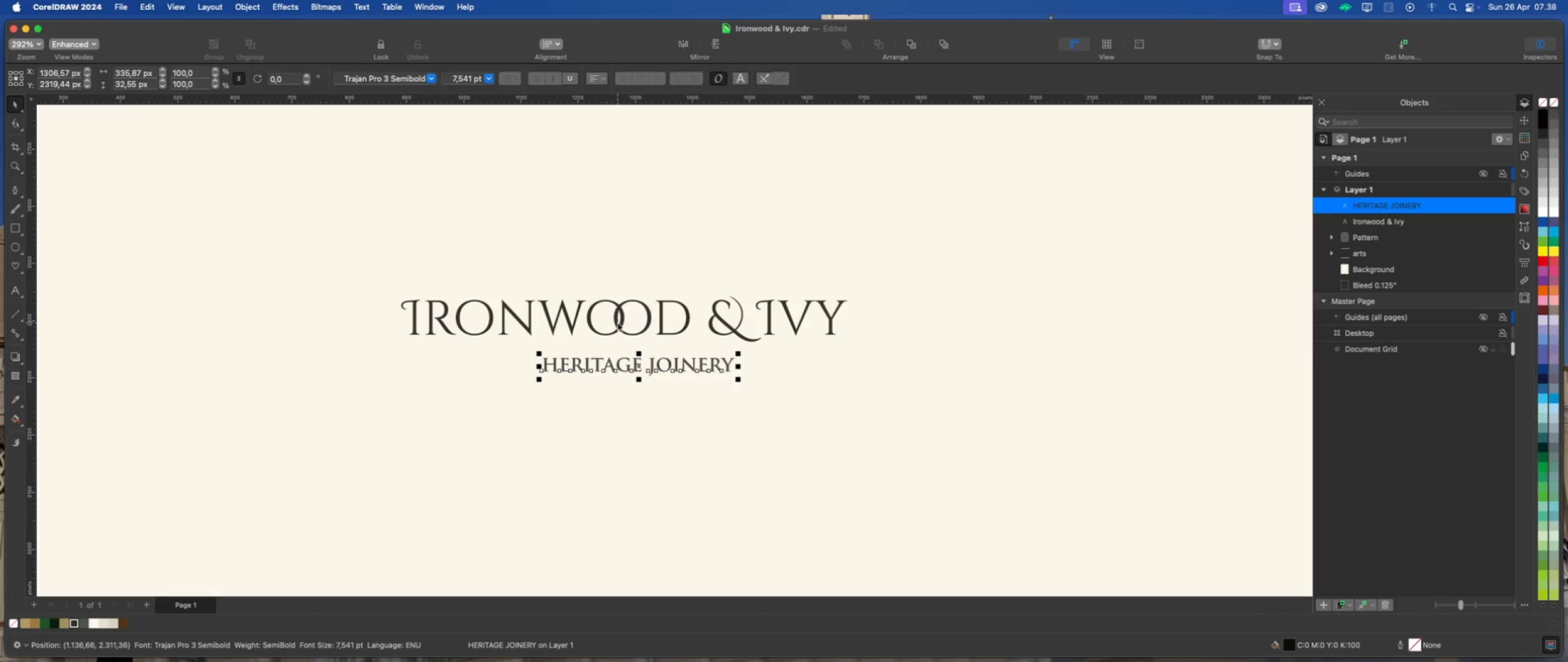 
wait(6.47)
 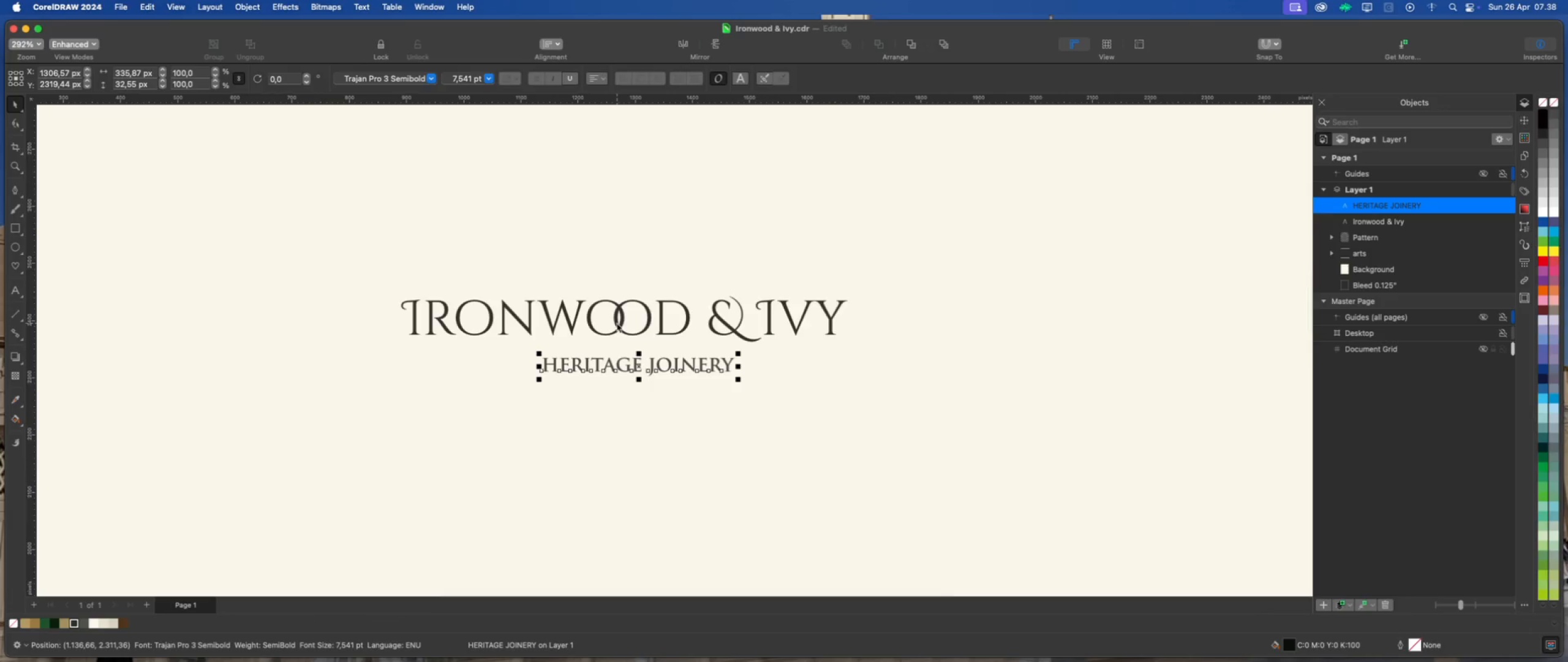 
scroll: coordinate [595, 319], scroll_direction: up, amount: 1.0
 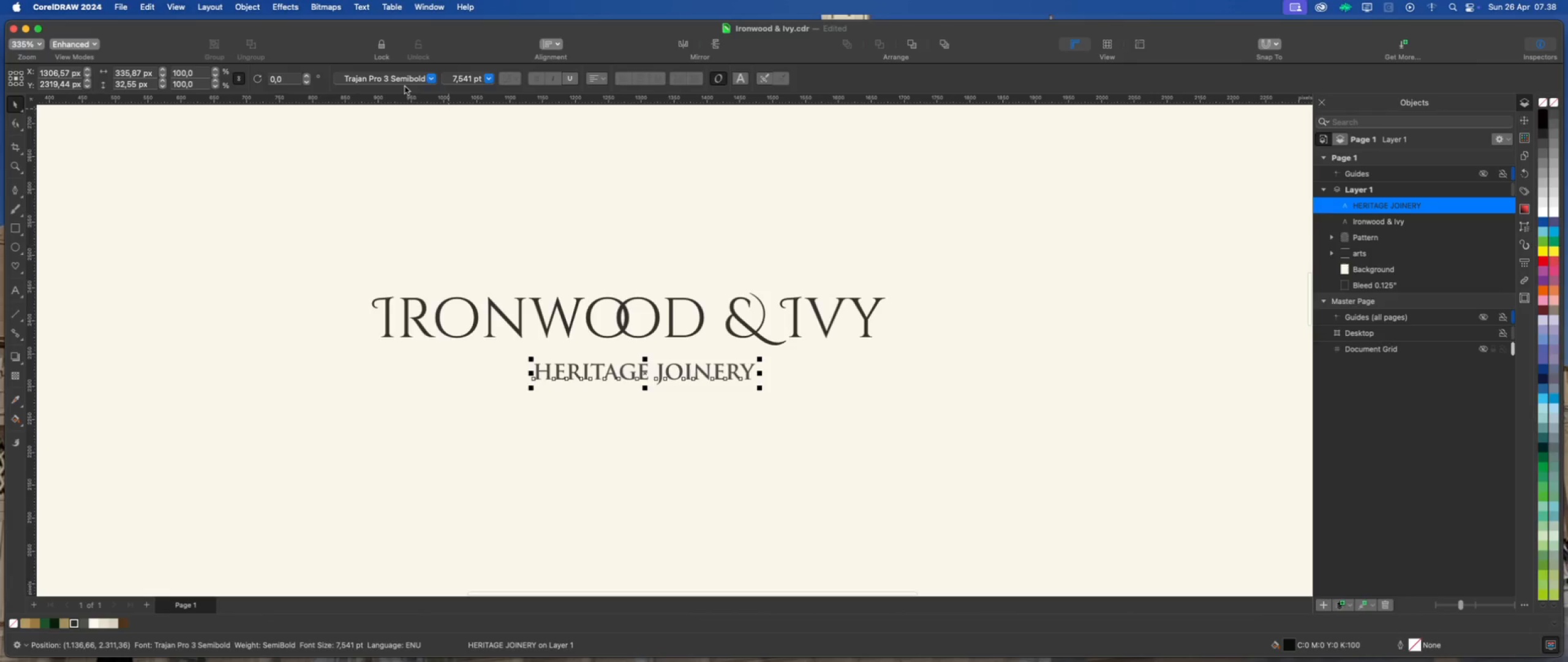 
left_click([431, 77])
 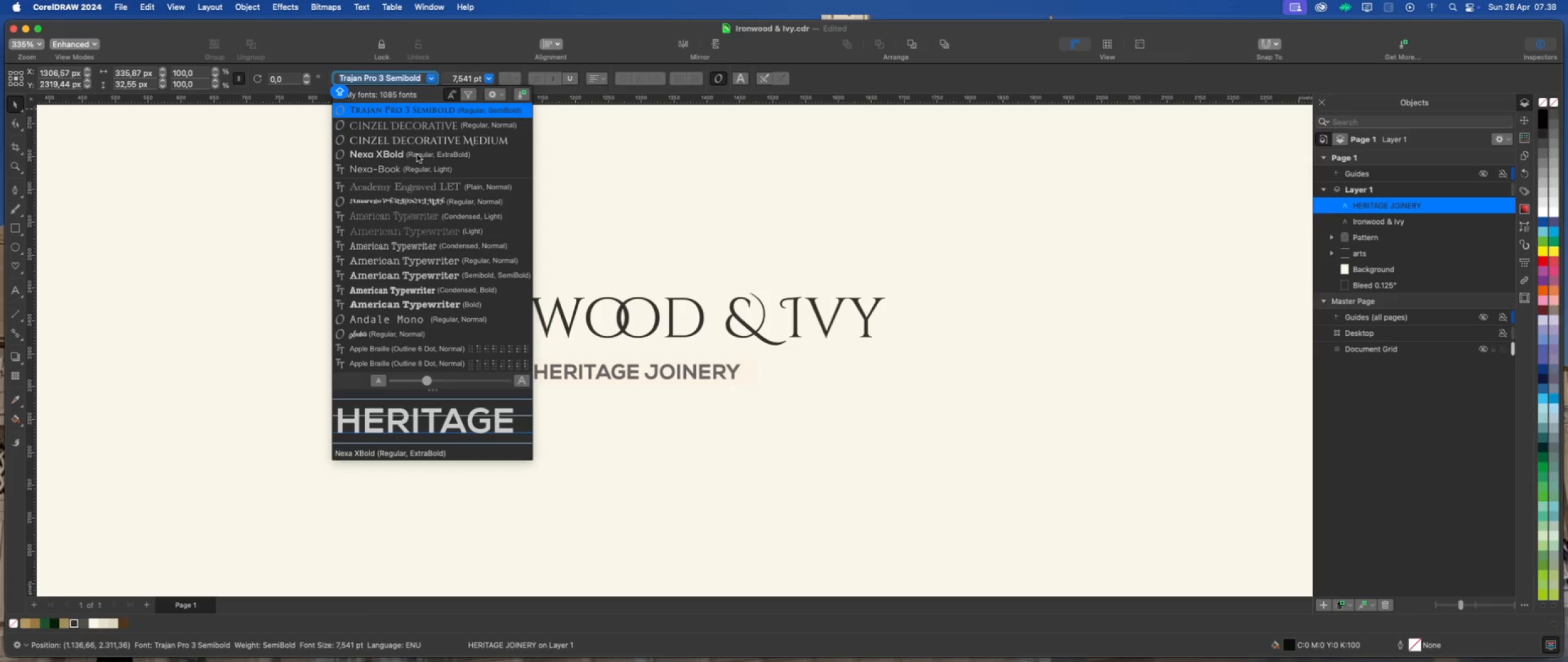 
wait(8.45)
 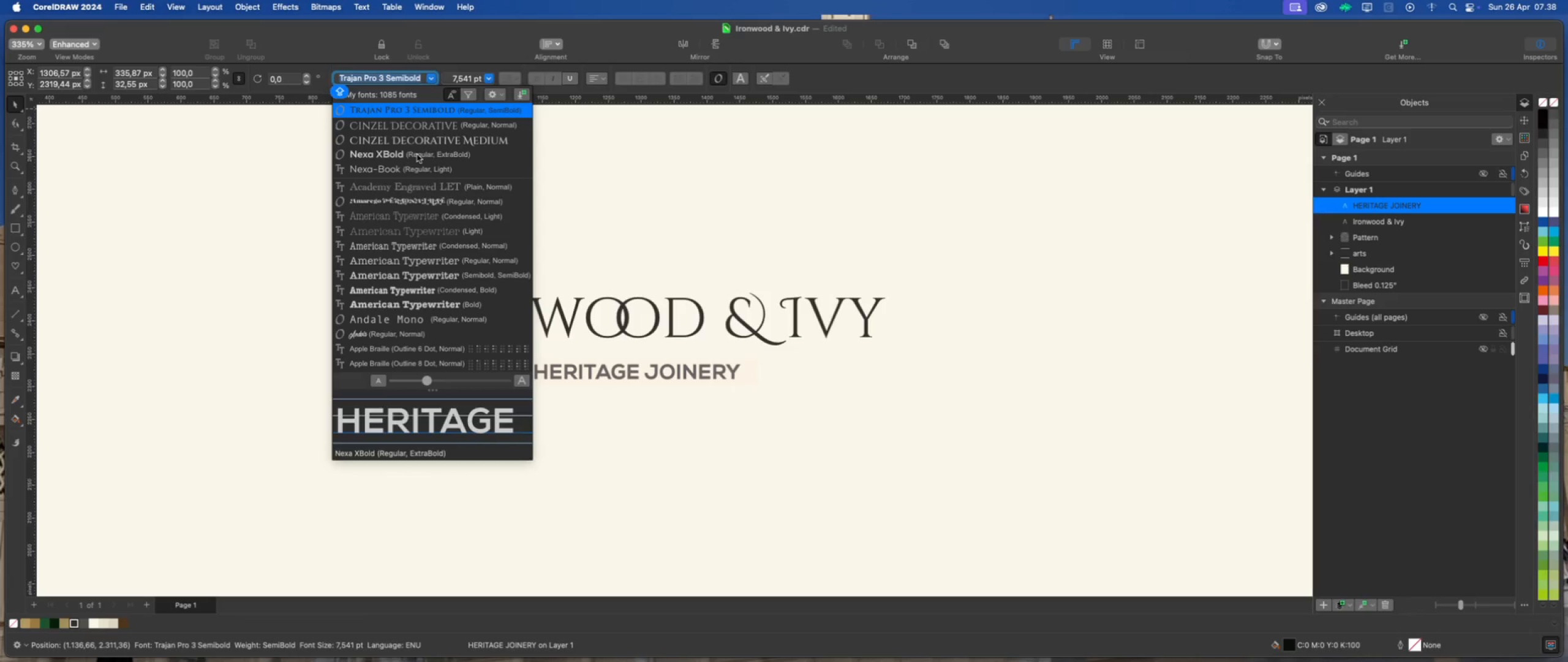 
scroll: coordinate [427, 268], scroll_direction: down, amount: 26.0
 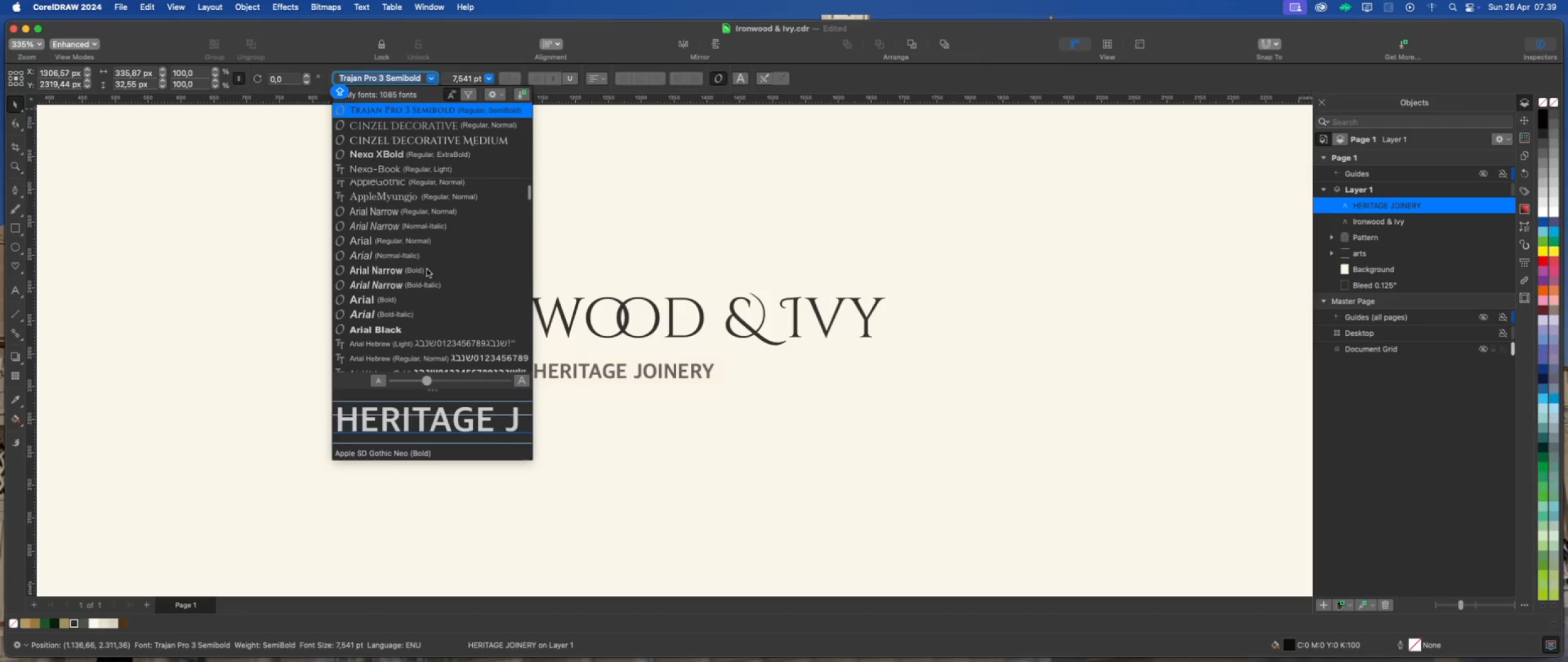 
scroll: coordinate [416, 297], scroll_direction: down, amount: 25.0
 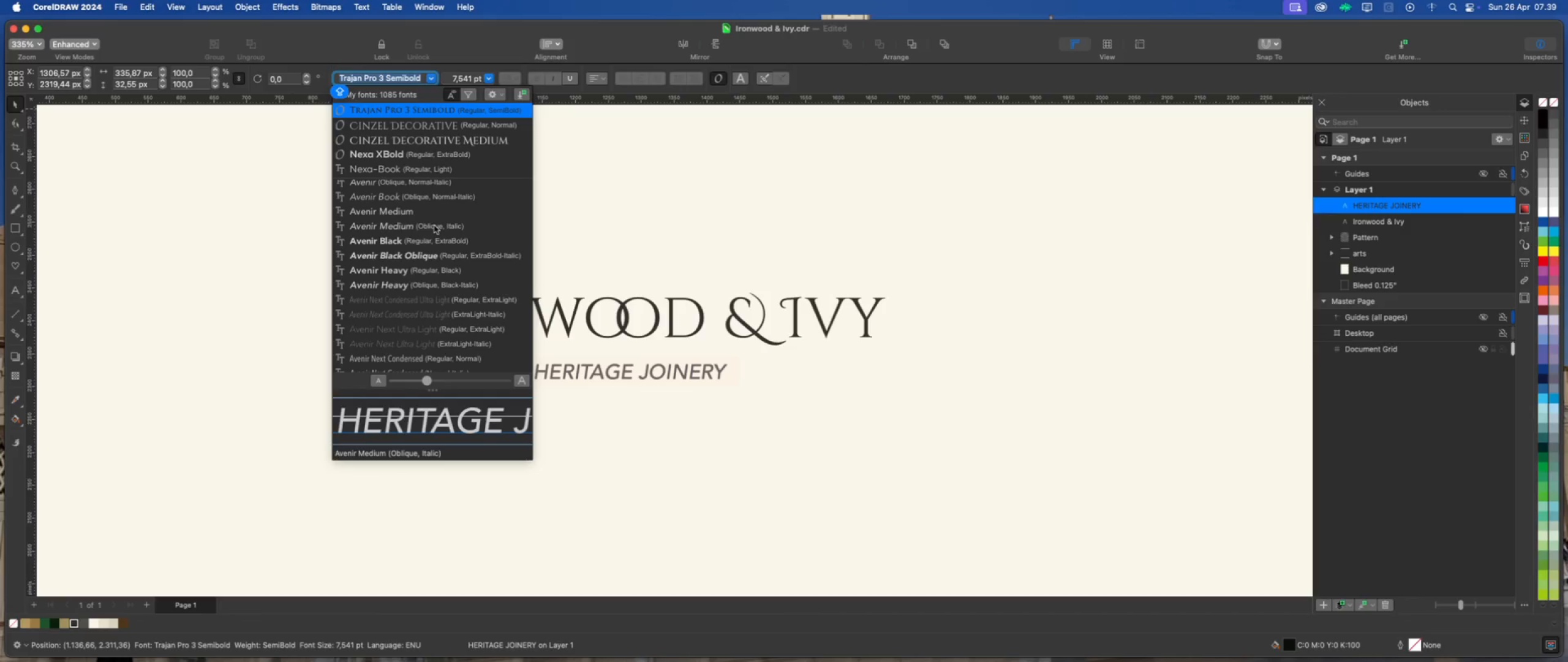 
wait(5.11)
 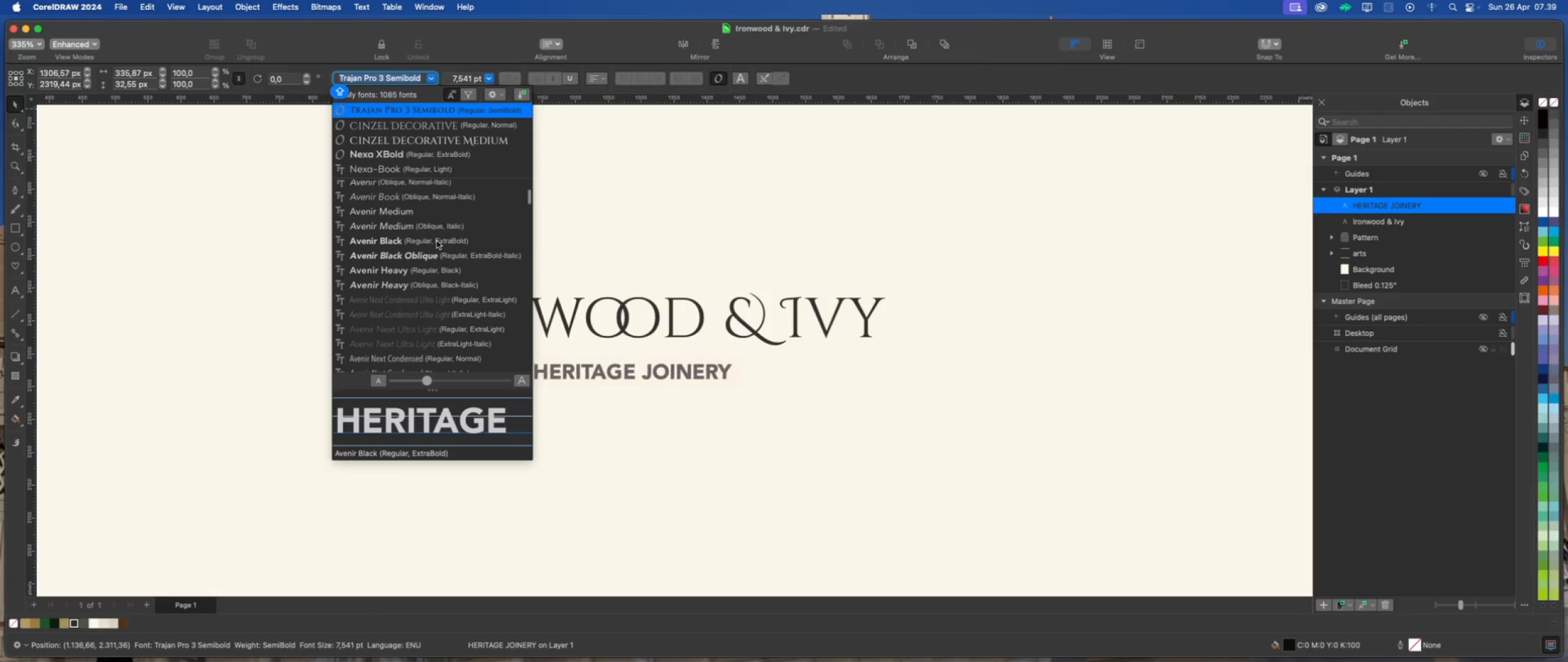 
scroll: coordinate [407, 254], scroll_direction: down, amount: 77.0
 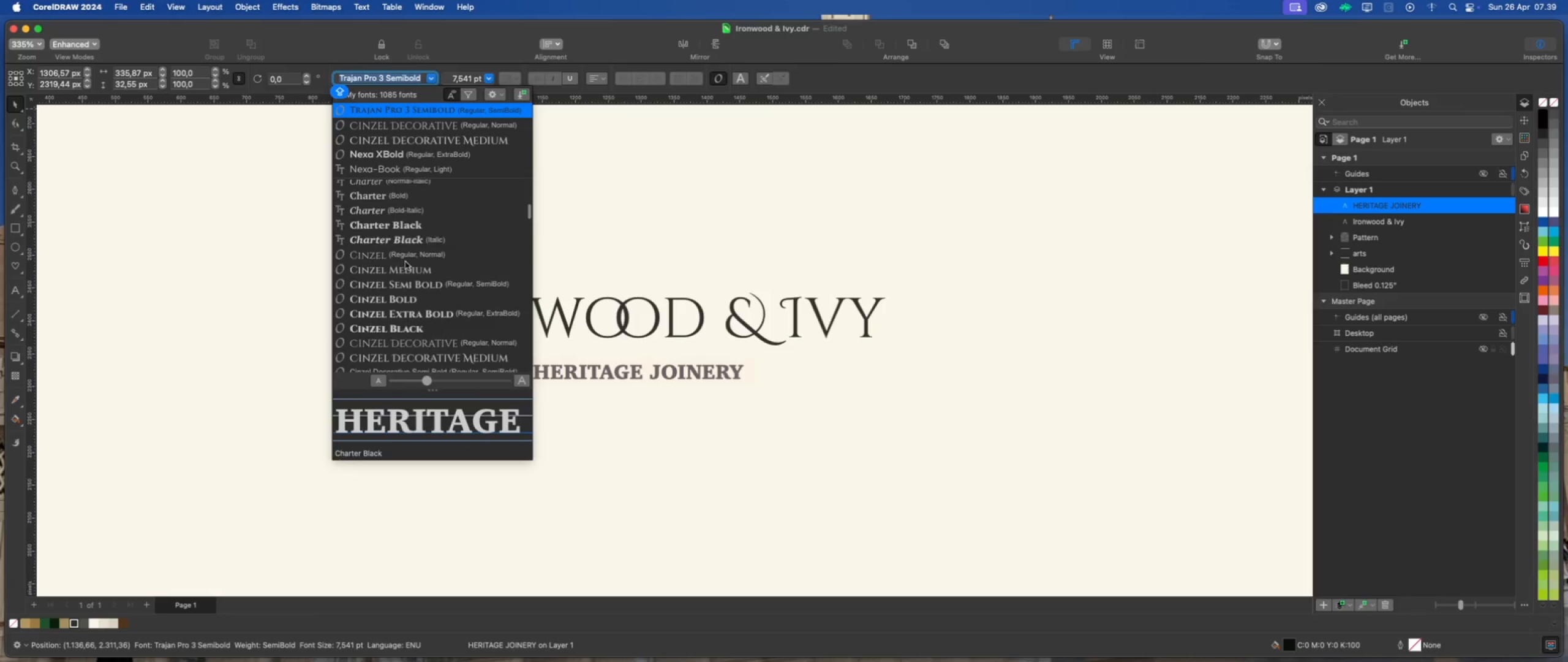 
scroll: coordinate [418, 280], scroll_direction: down, amount: 17.0
 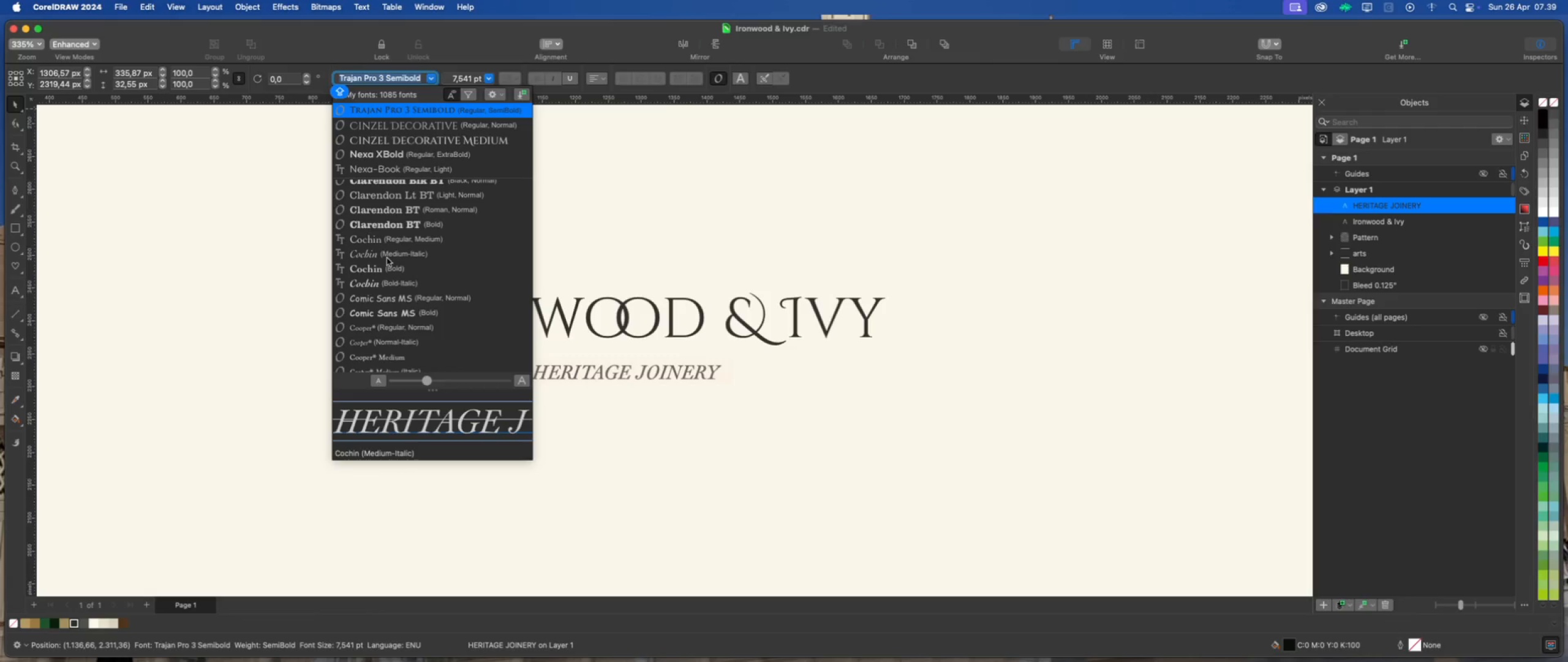 
wait(7.83)
 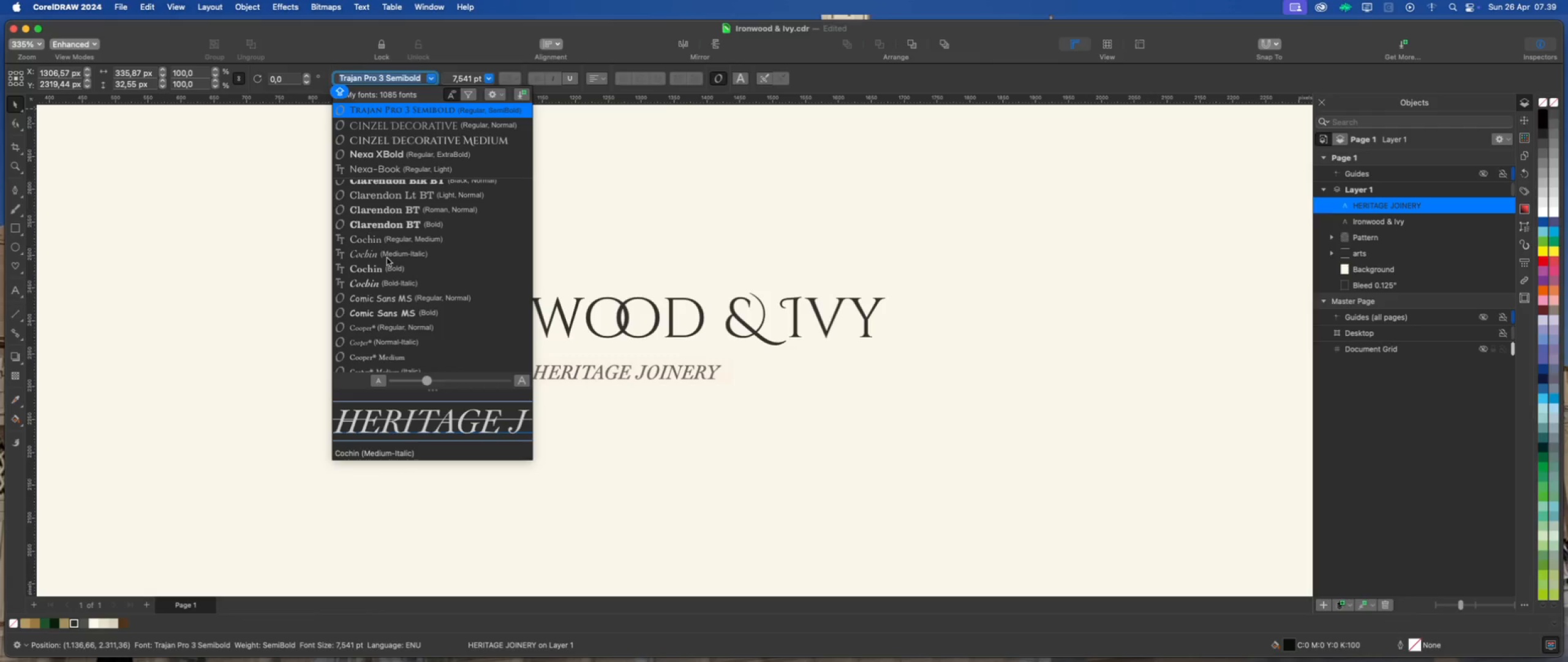 
scroll: coordinate [446, 279], scroll_direction: down, amount: 27.0
 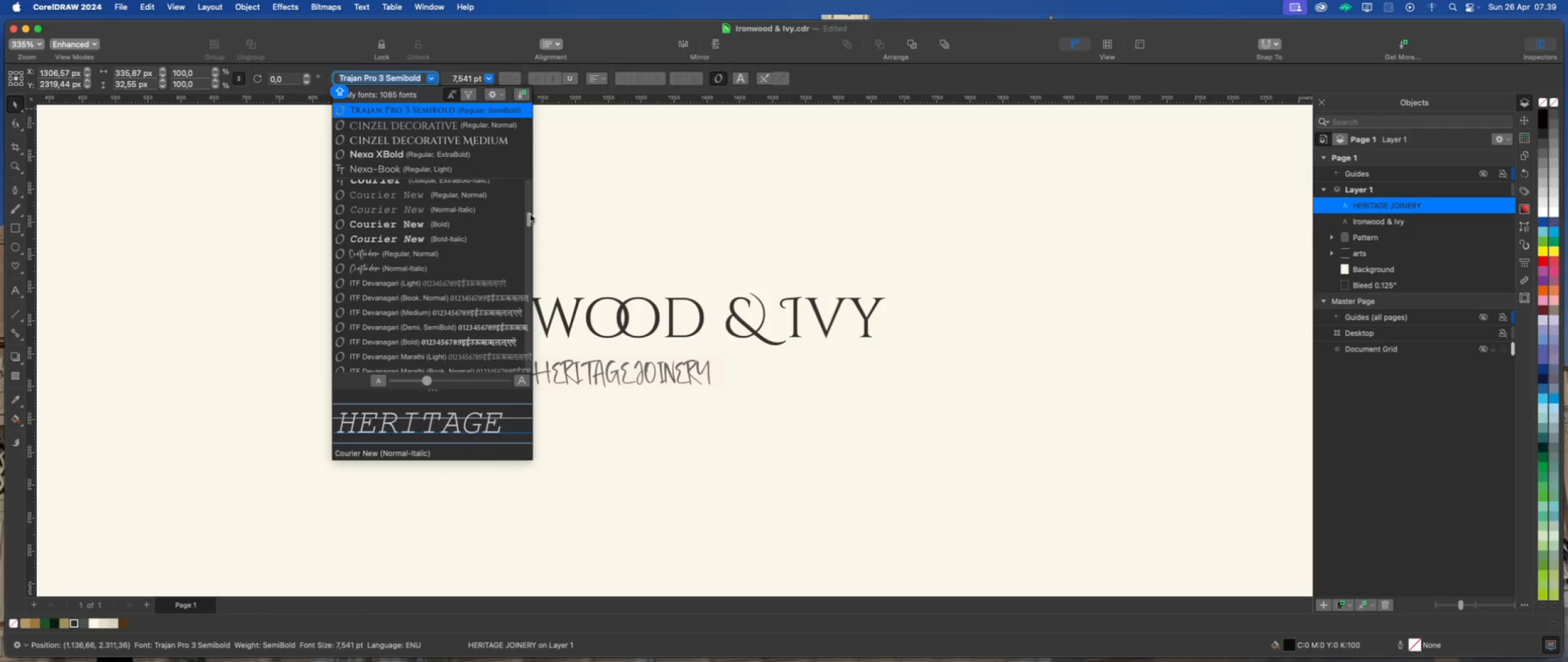 
left_click_drag(start_coordinate=[530, 215], to_coordinate=[527, 363])
 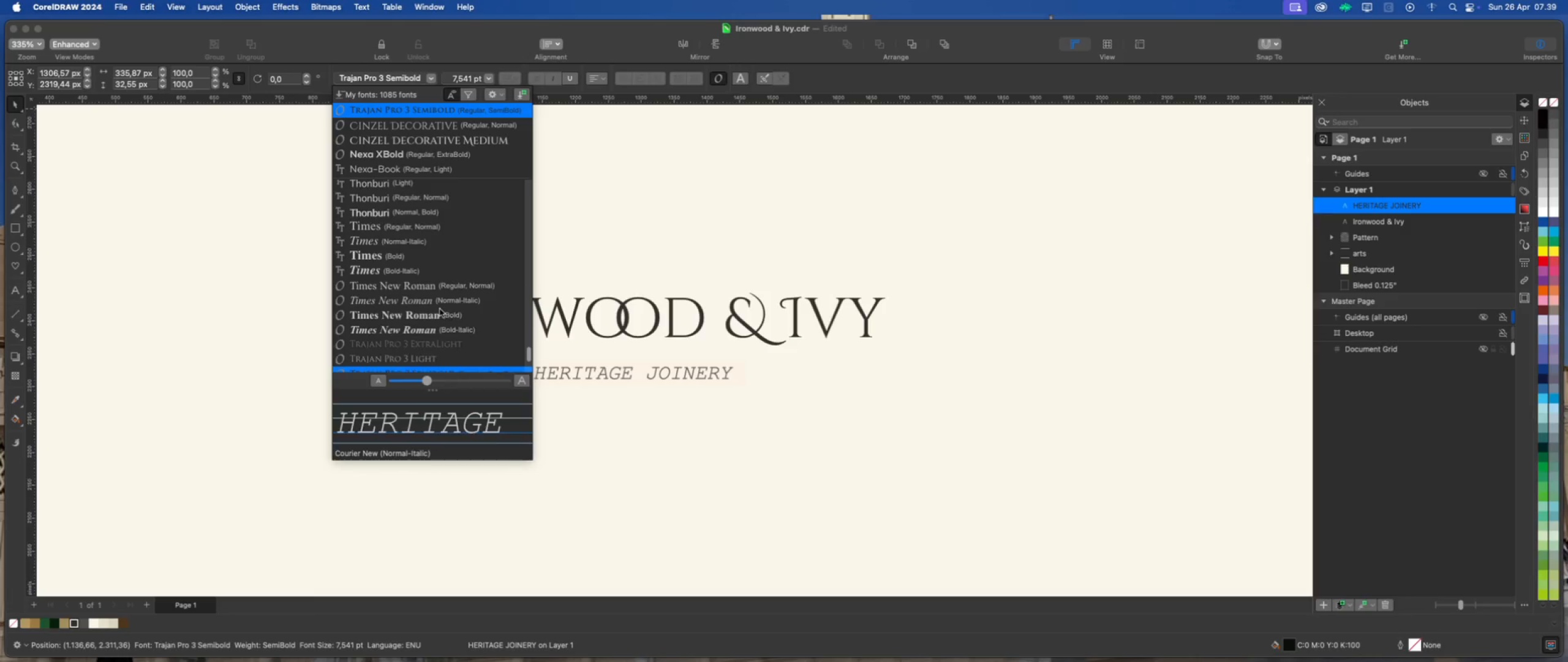 
scroll: coordinate [433, 306], scroll_direction: down, amount: 8.0
 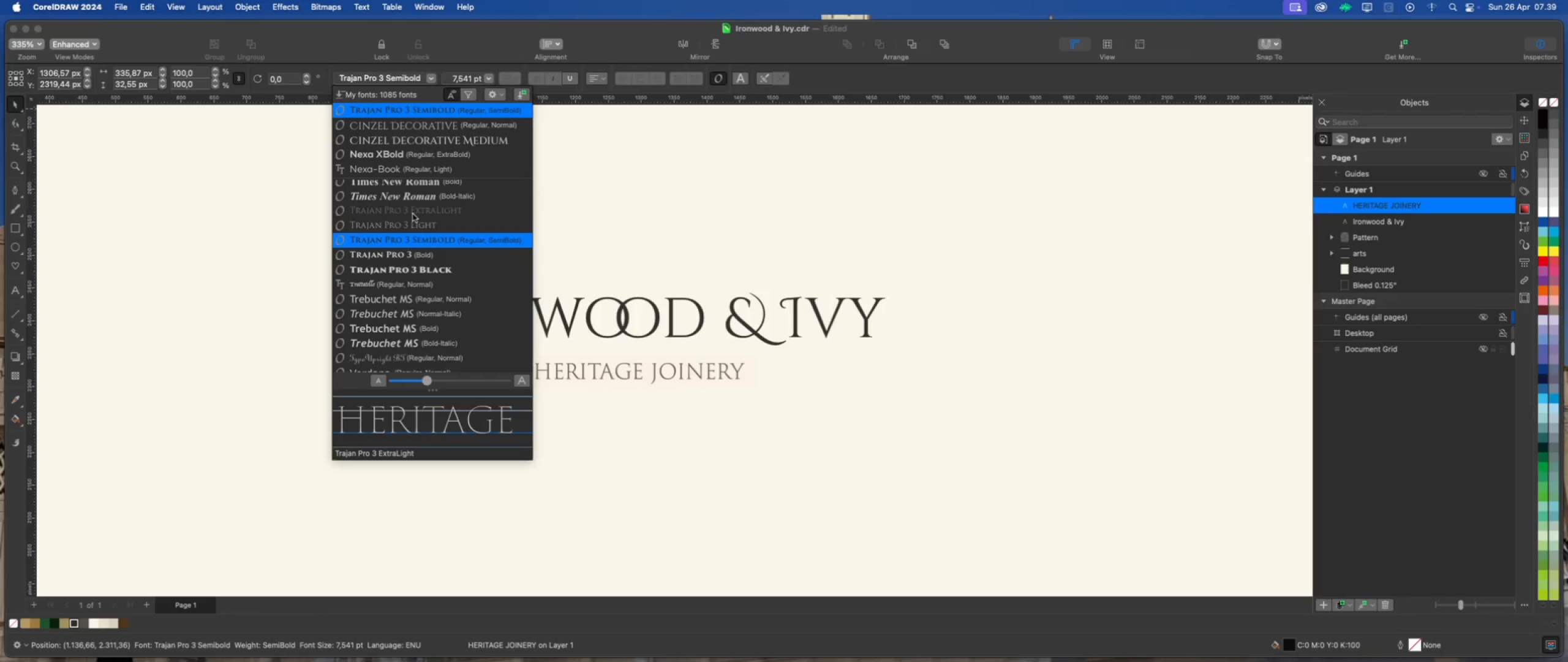 
wait(5.67)
 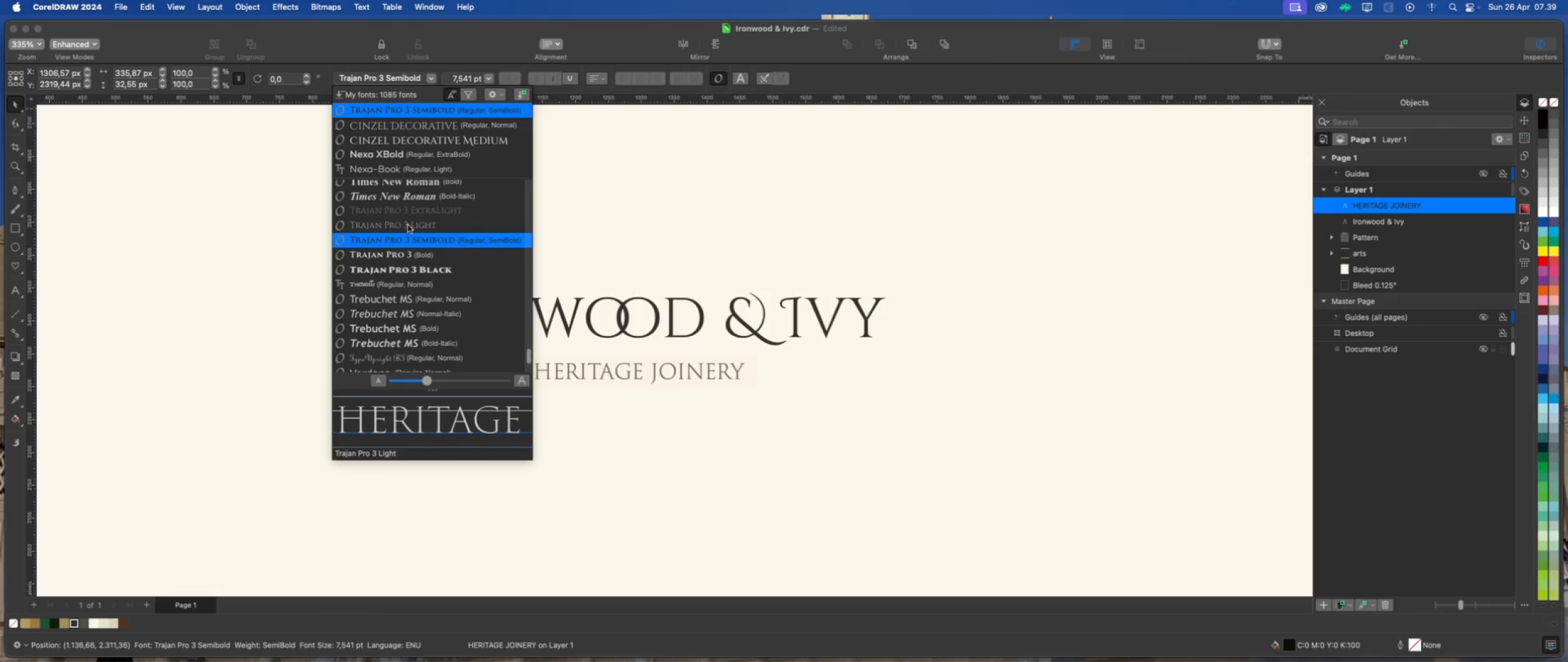 
left_click([413, 228])
 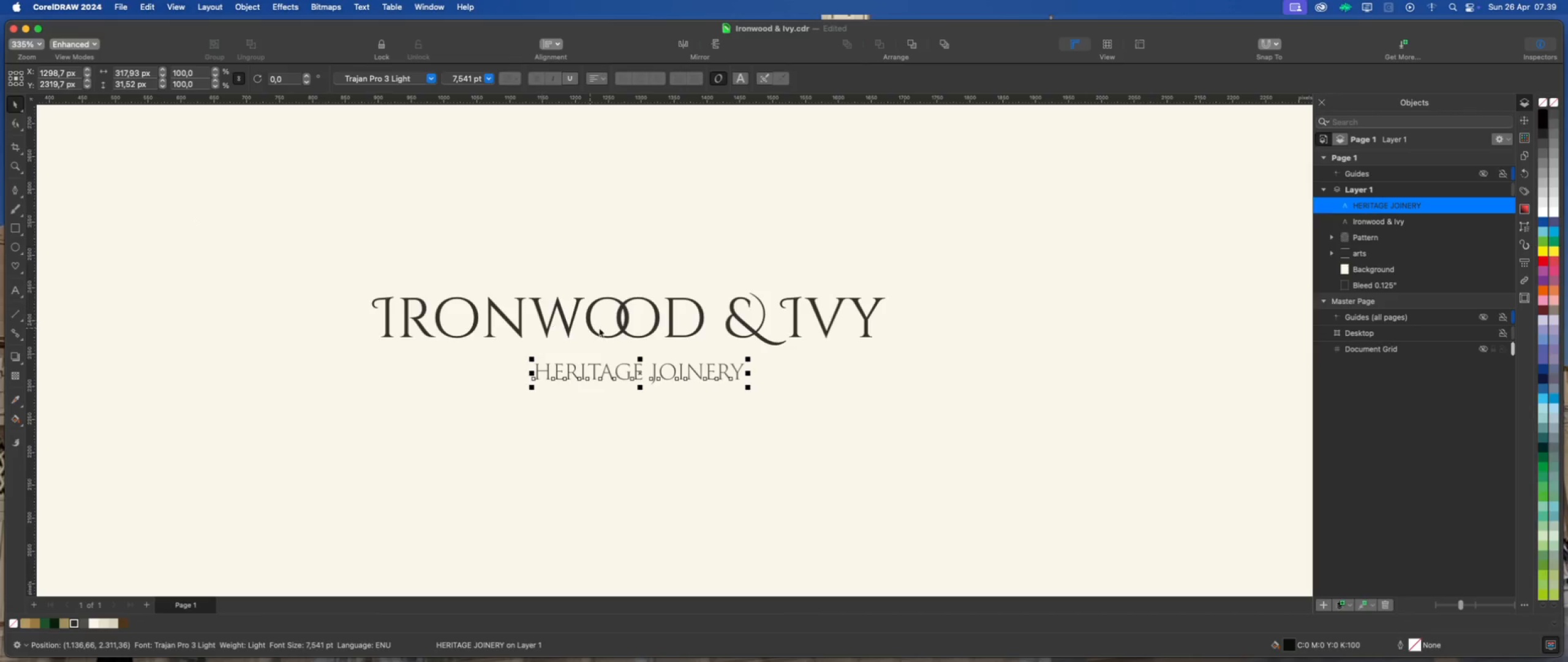 
hold_key(key=ShiftLeft, duration=0.45)
left_click([622, 327])
 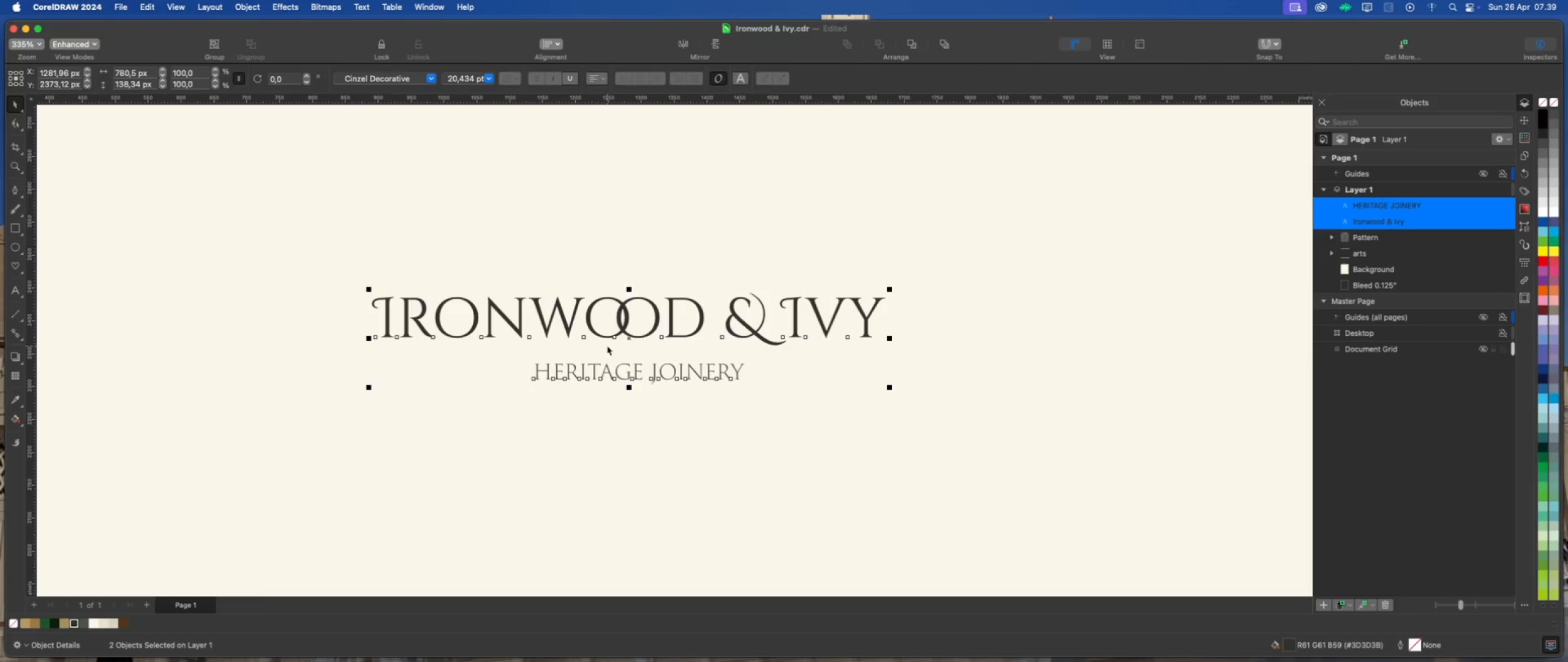 
key(Shift+C)
 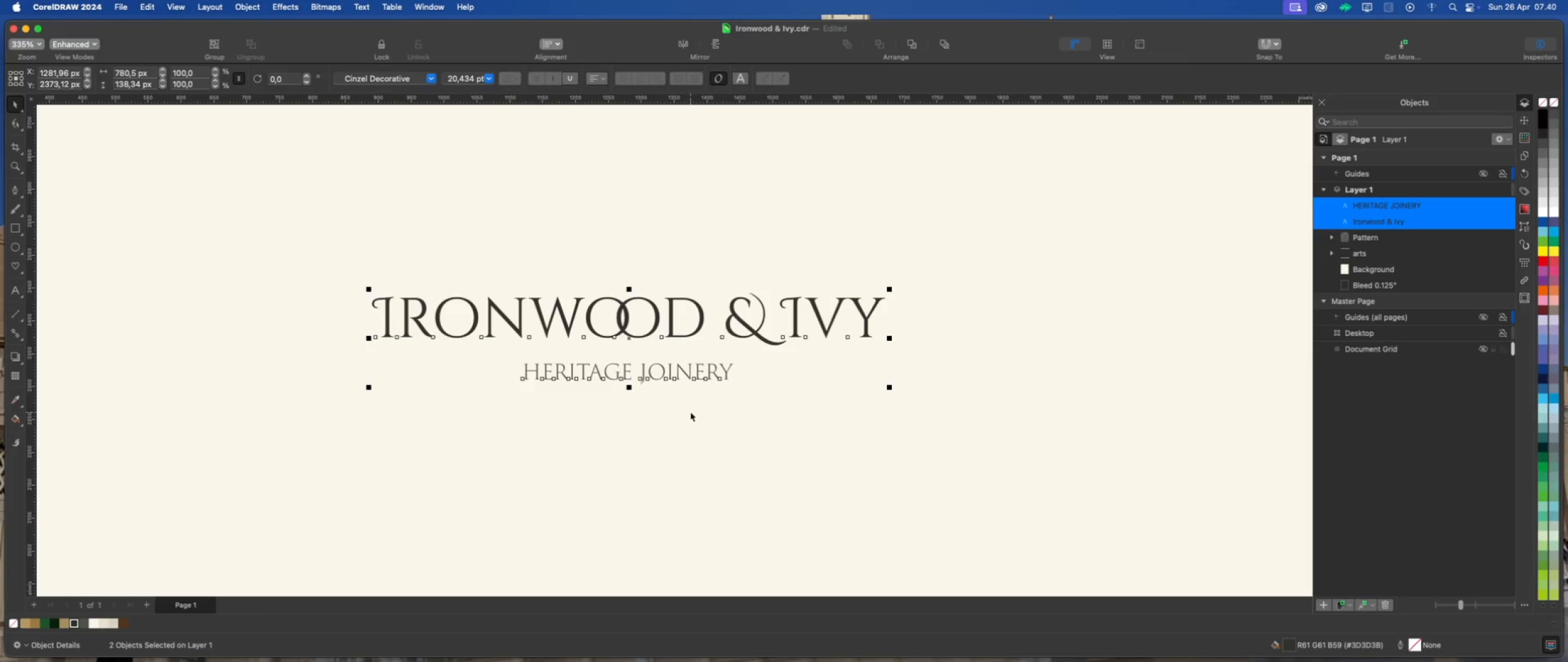 
left_click([690, 412])
 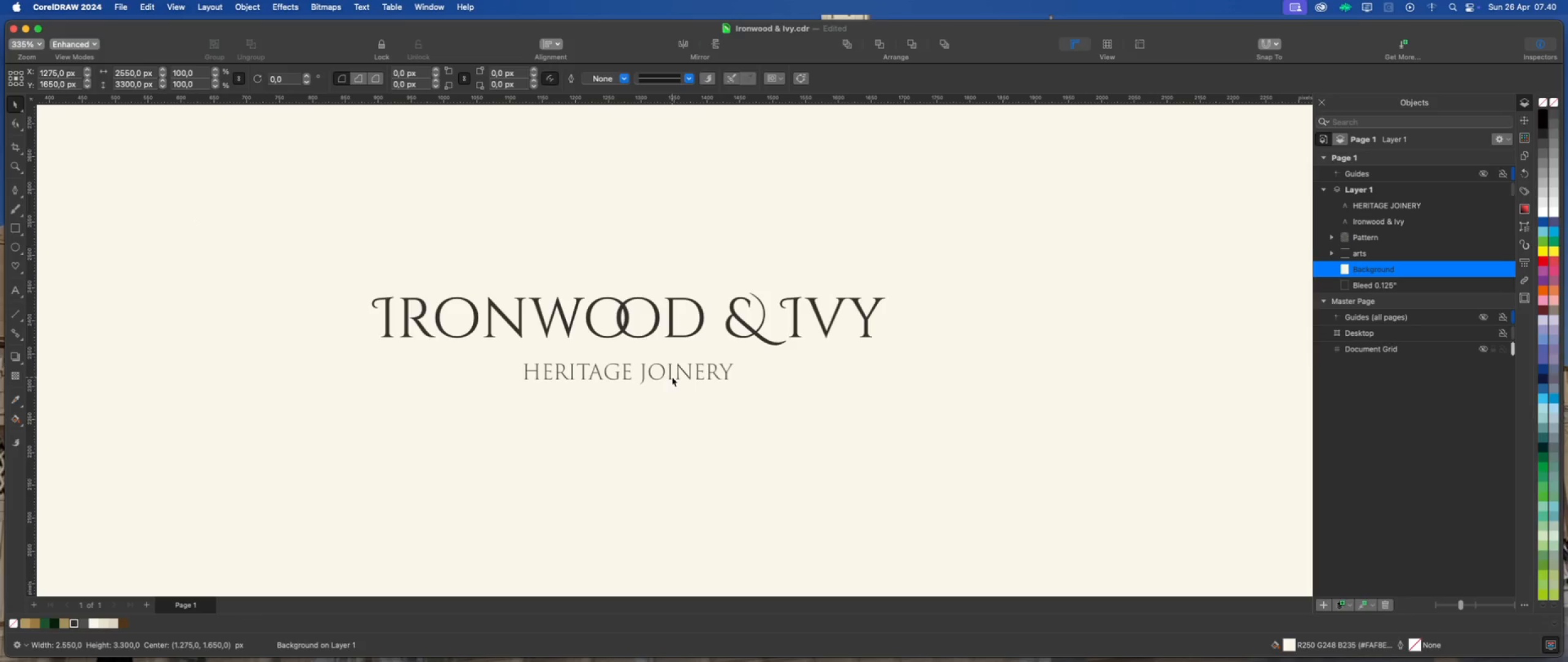 
left_click([669, 376])
 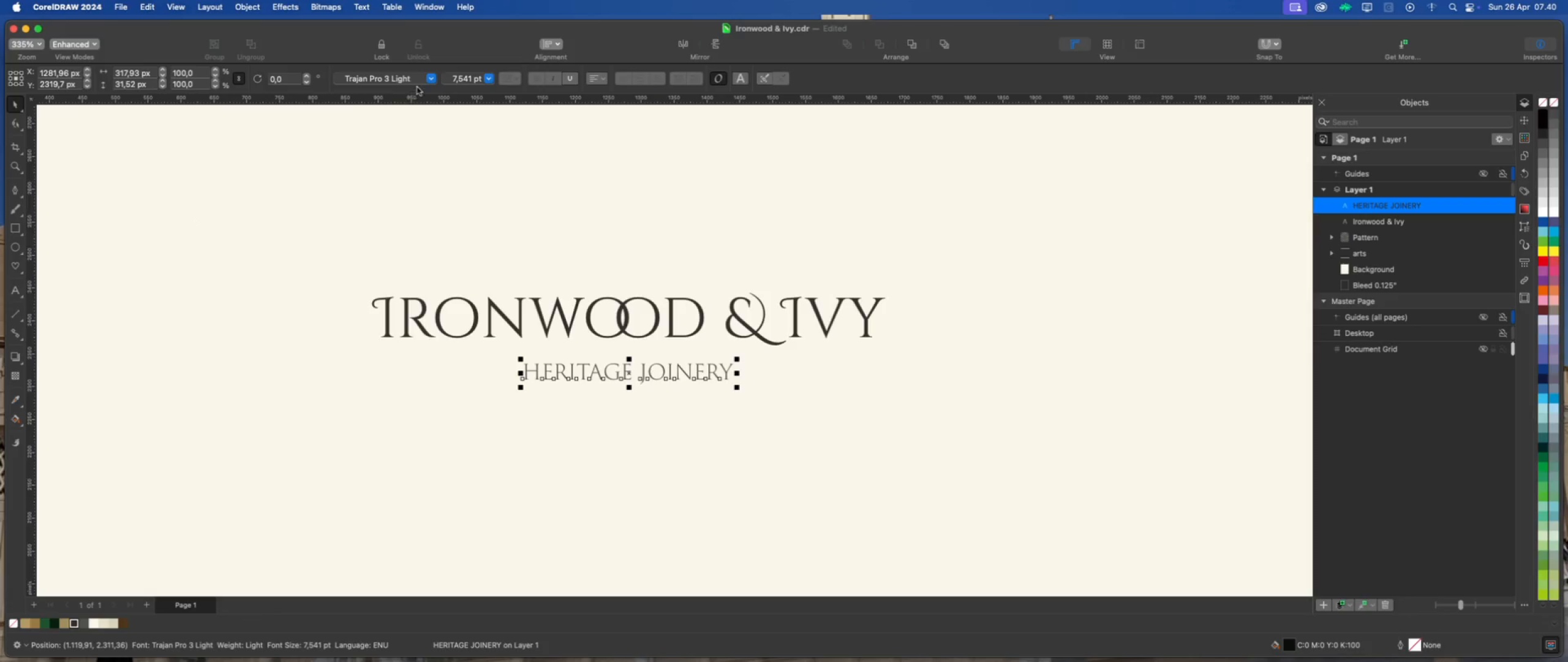 
left_click([431, 78])
 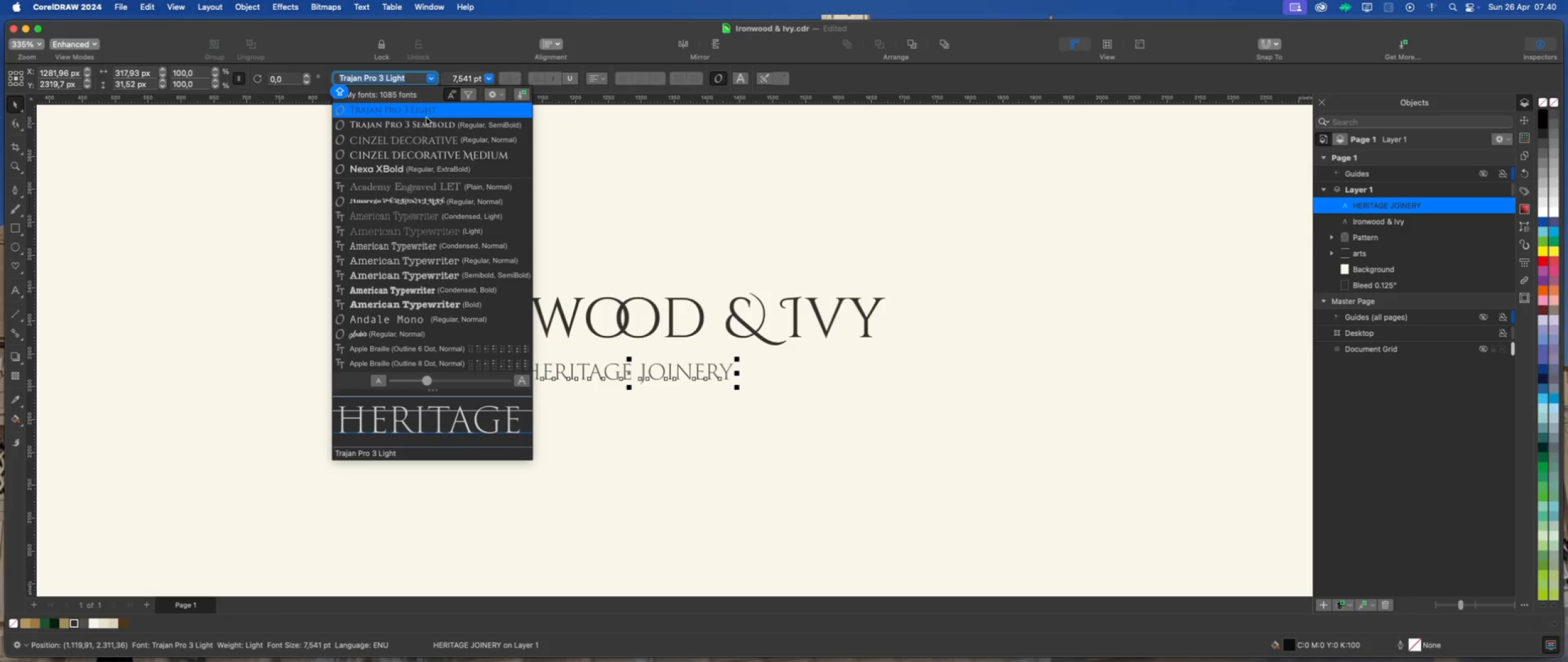 
left_click([426, 124])
 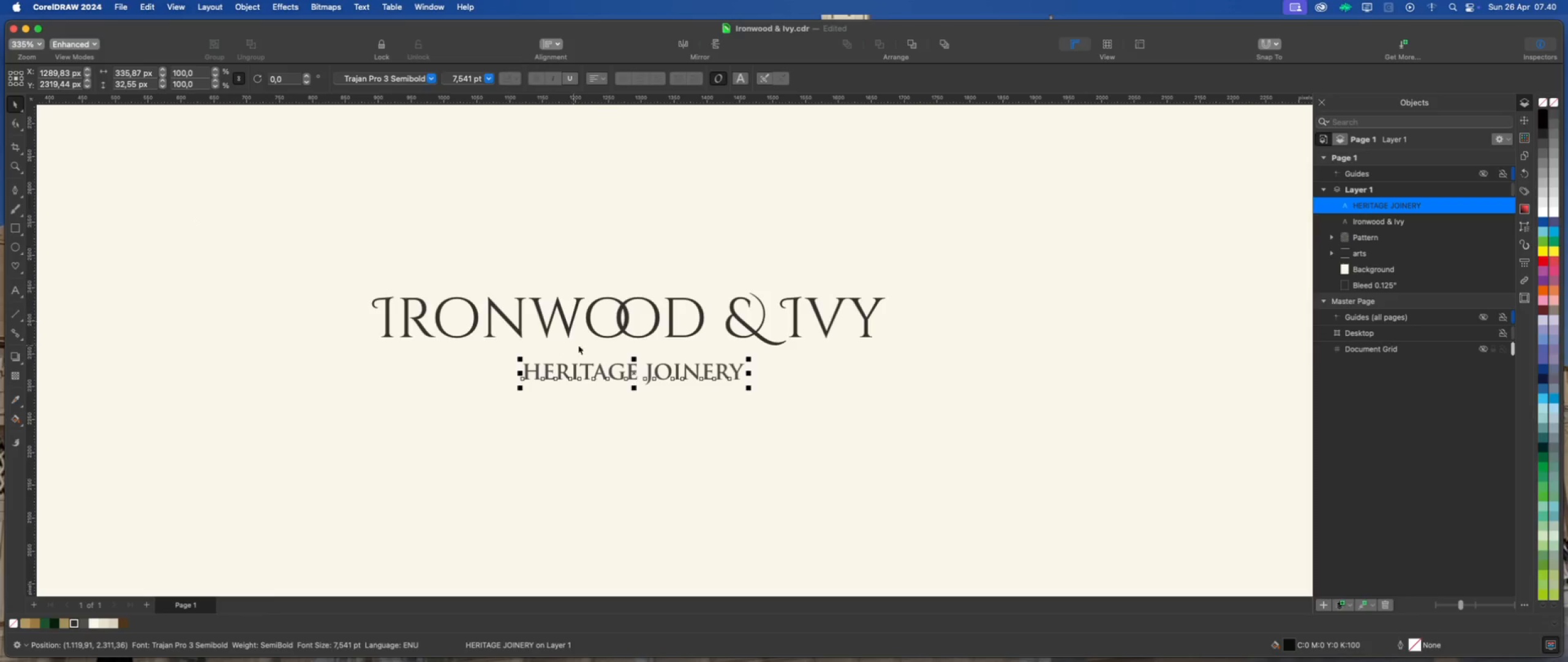 
hold_key(key=ShiftLeft, duration=0.52)
left_click([631, 335])
 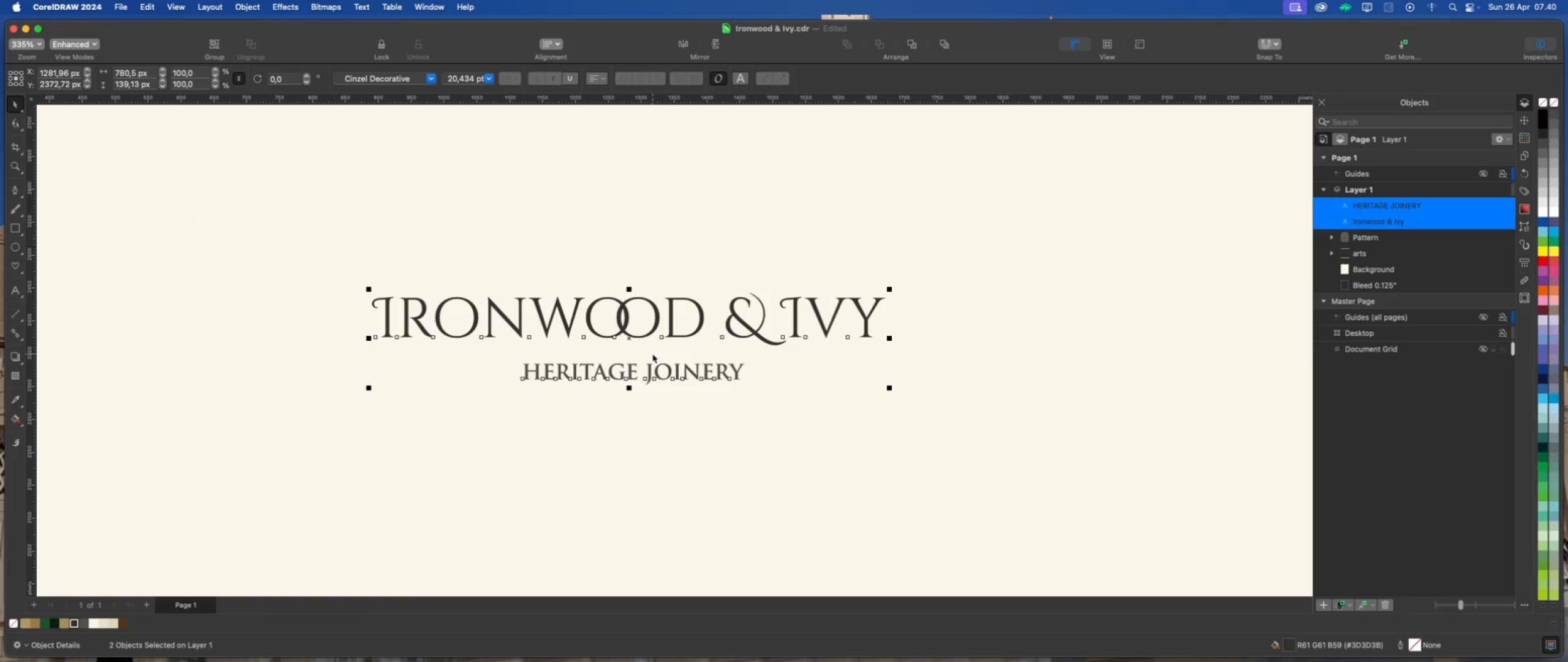 
key(Shift+C)
 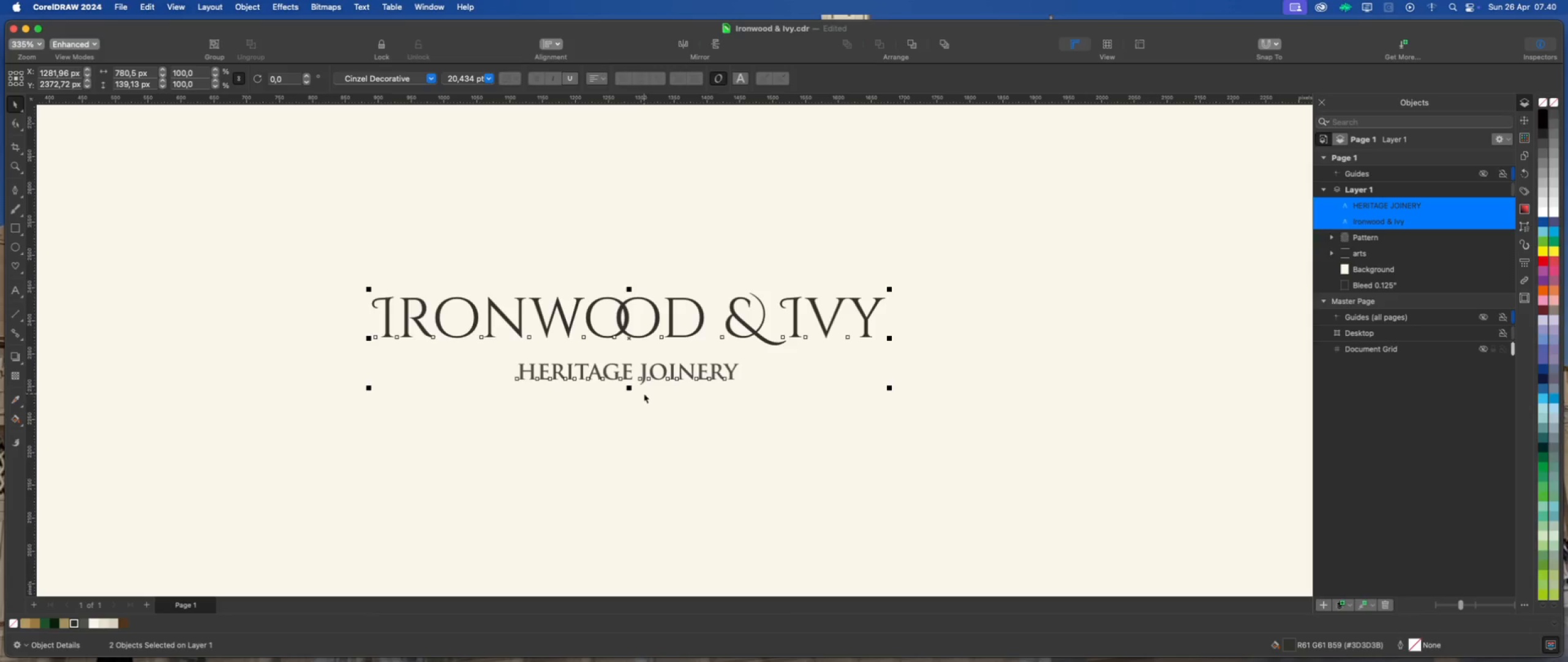 
left_click([652, 413])
 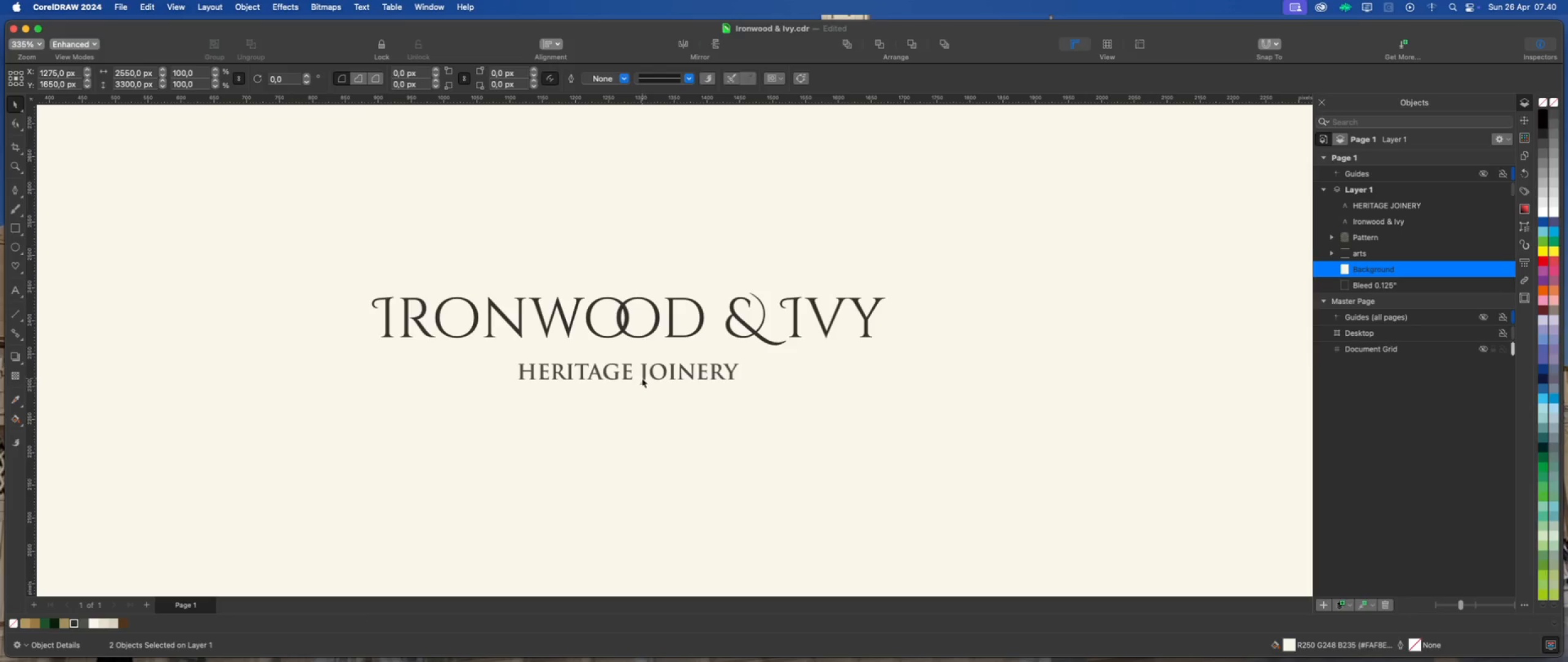 
left_click([642, 378])
 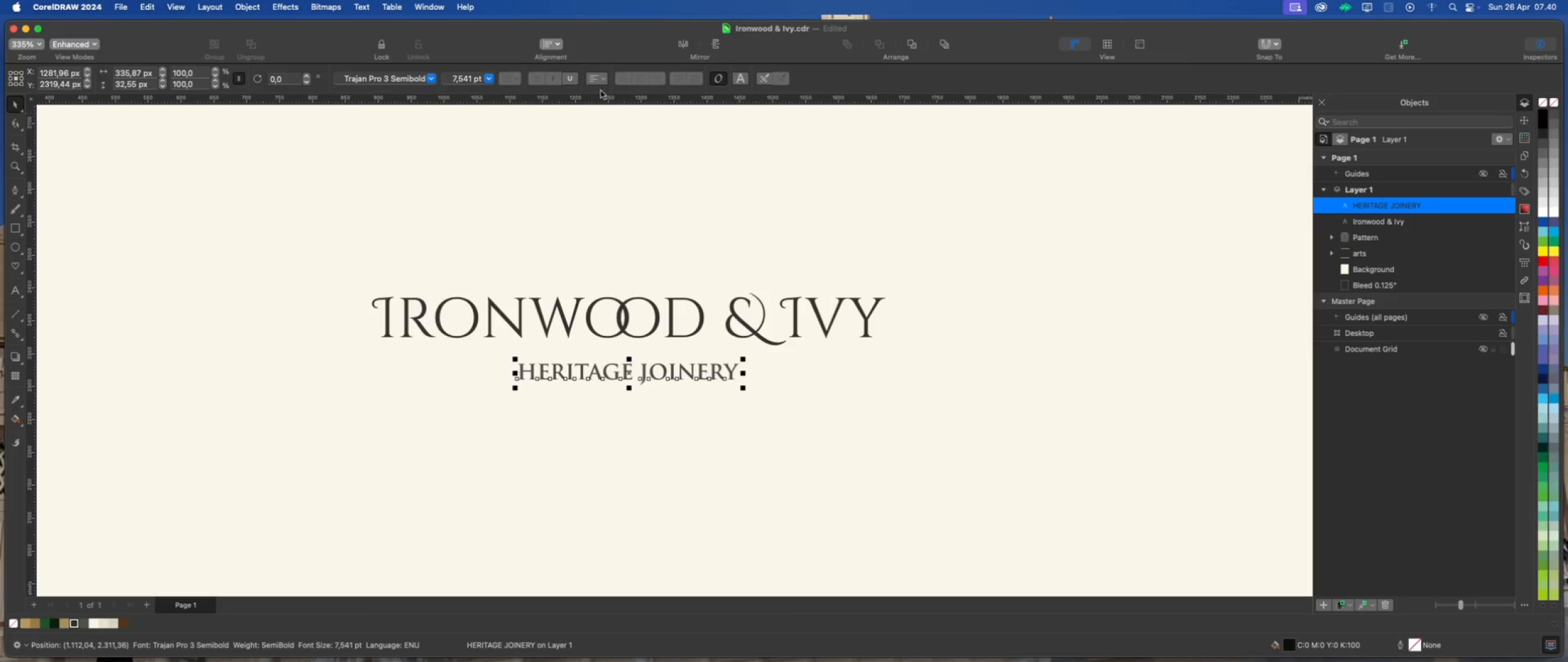 
left_click([605, 80])
 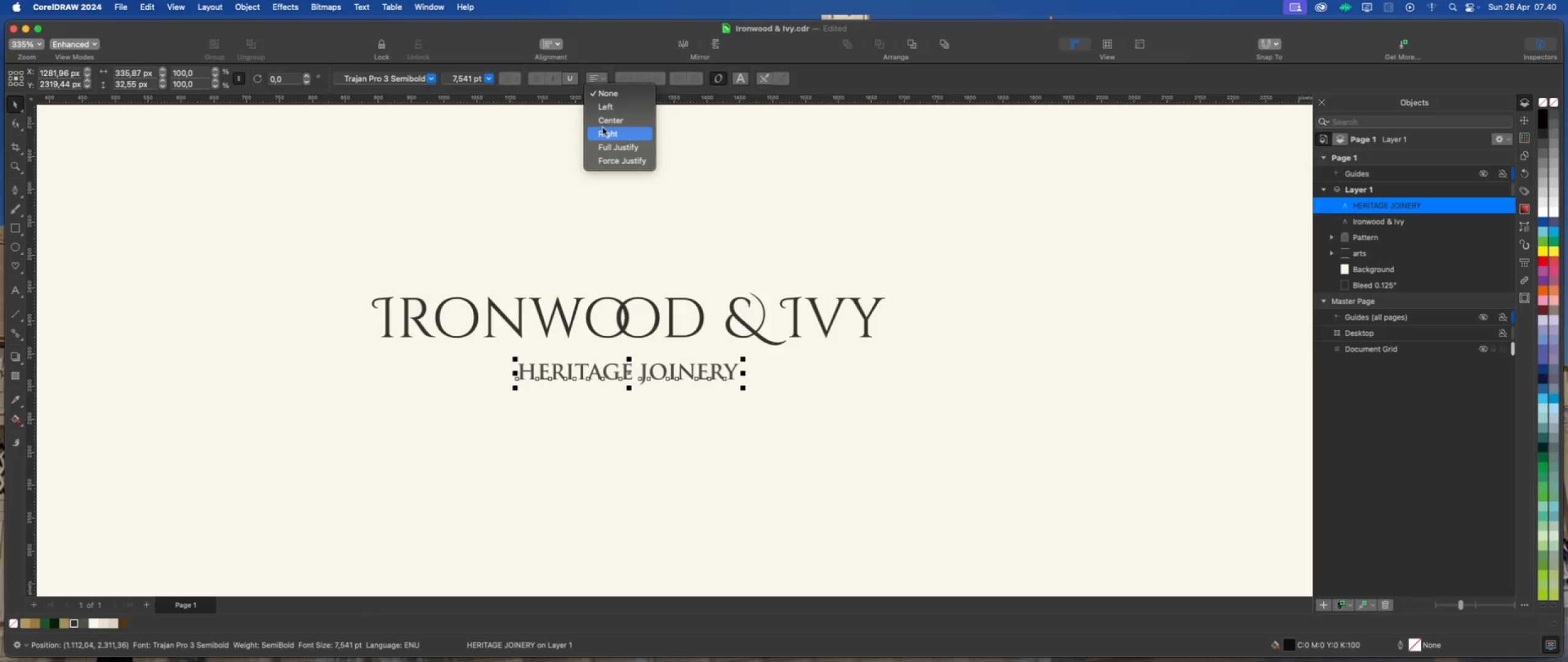 
left_click([606, 121])
 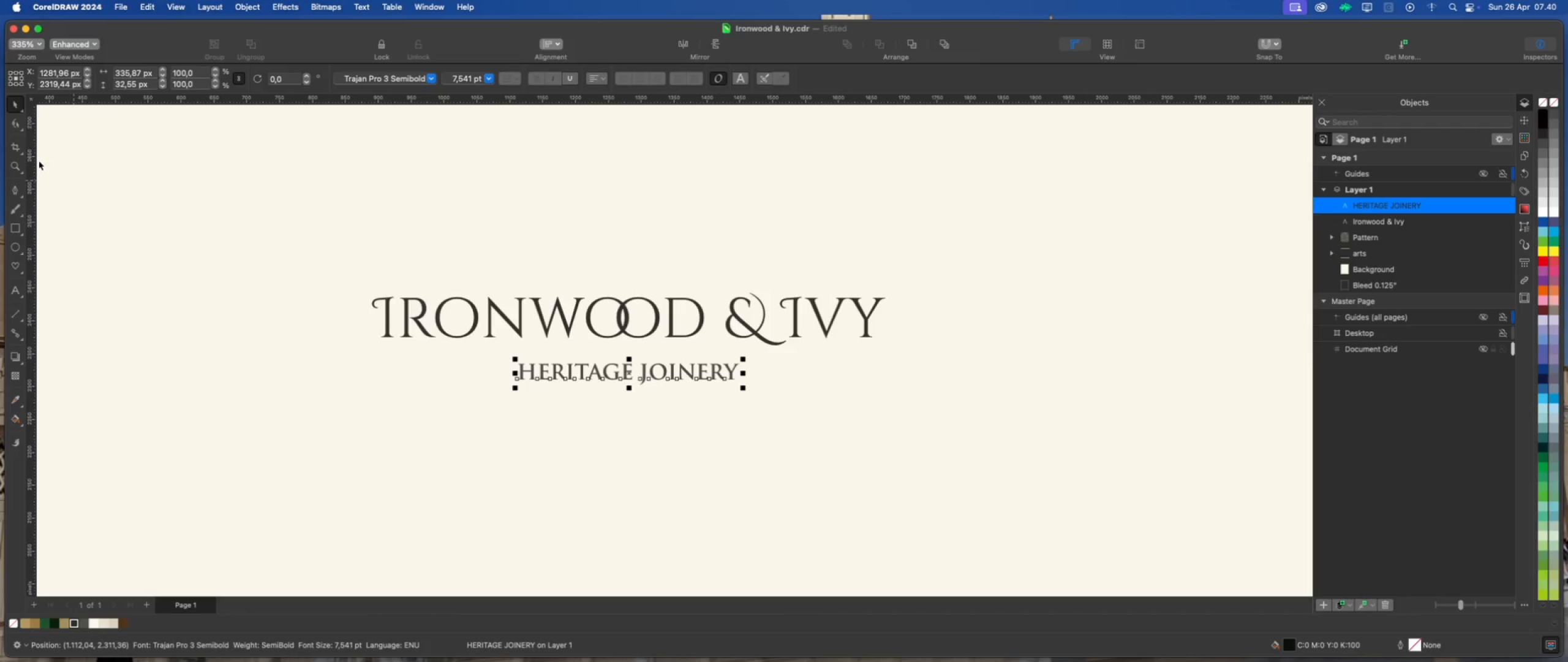 
left_click([16, 121])
 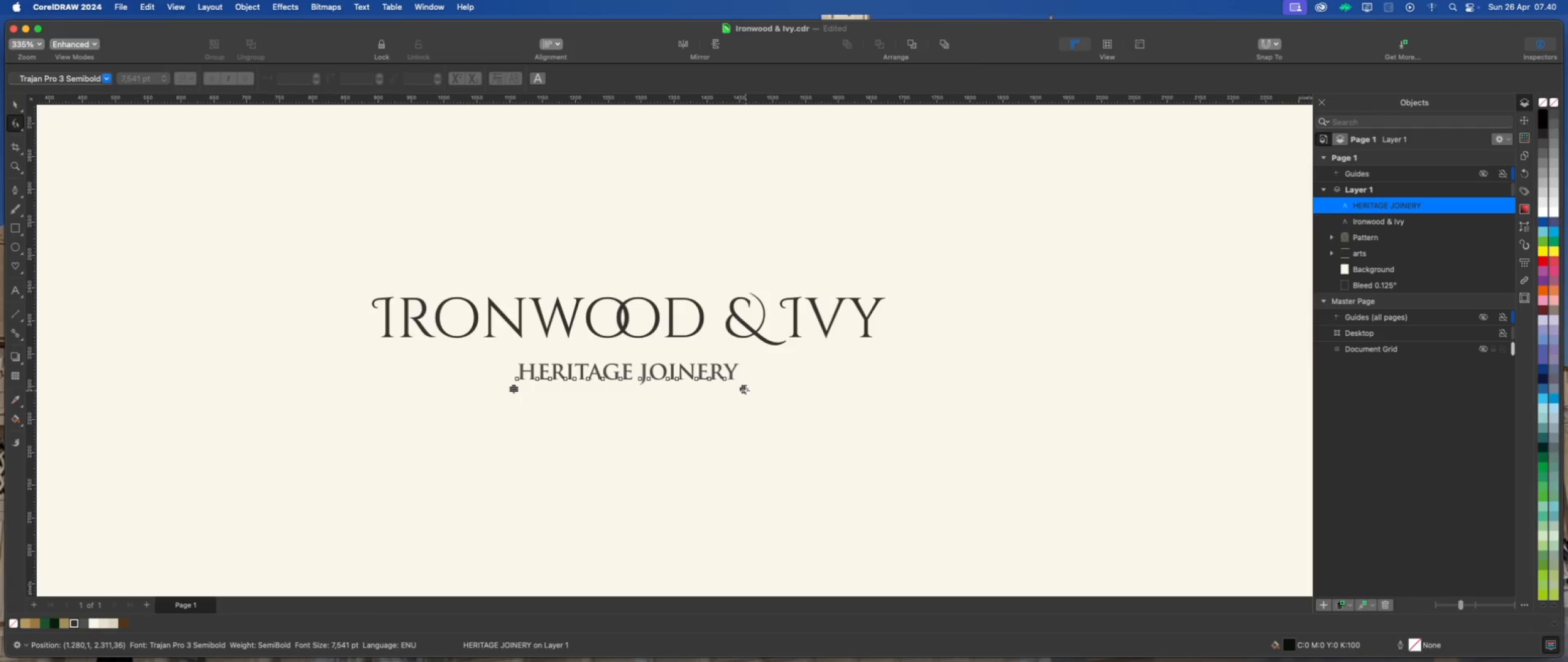 
left_click_drag(start_coordinate=[747, 387], to_coordinate=[922, 387])
 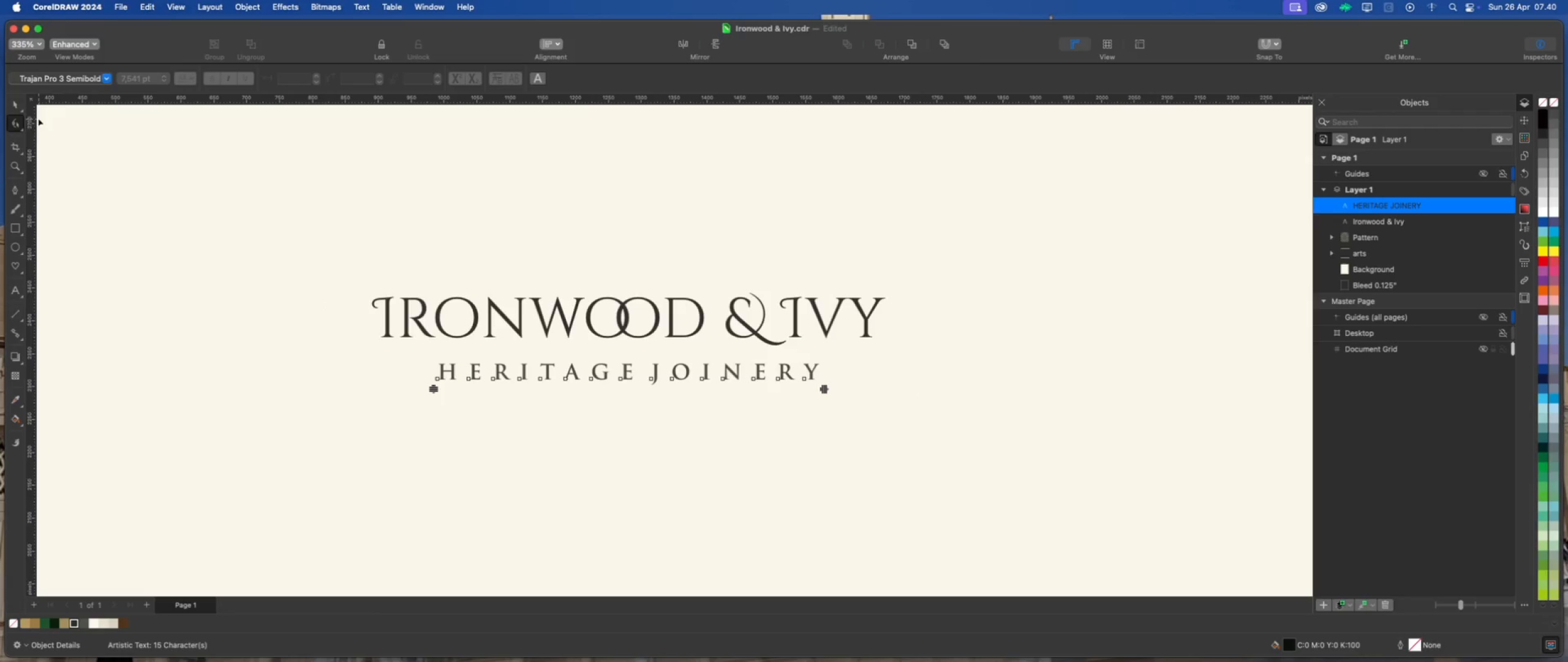 
left_click([7, 101])
 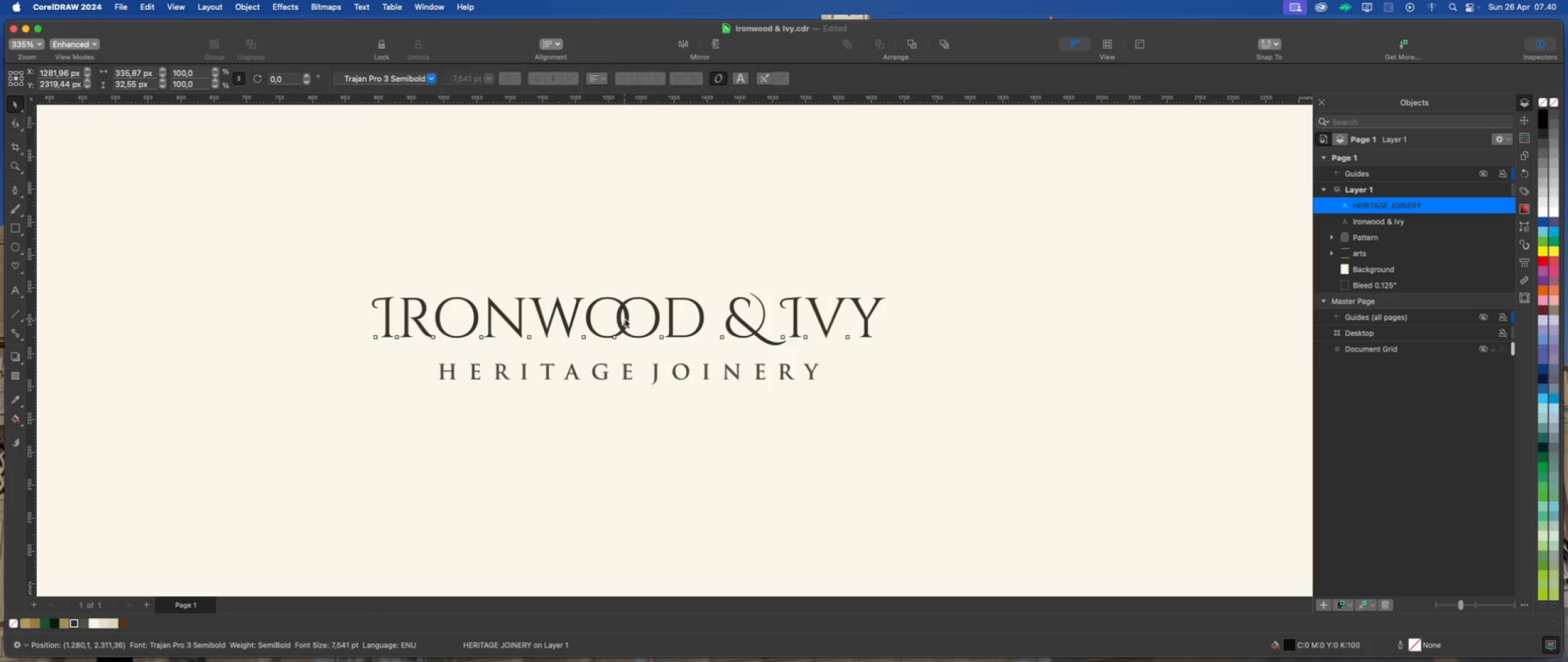 
scroll: coordinate [641, 344], scroll_direction: down, amount: 7.0
 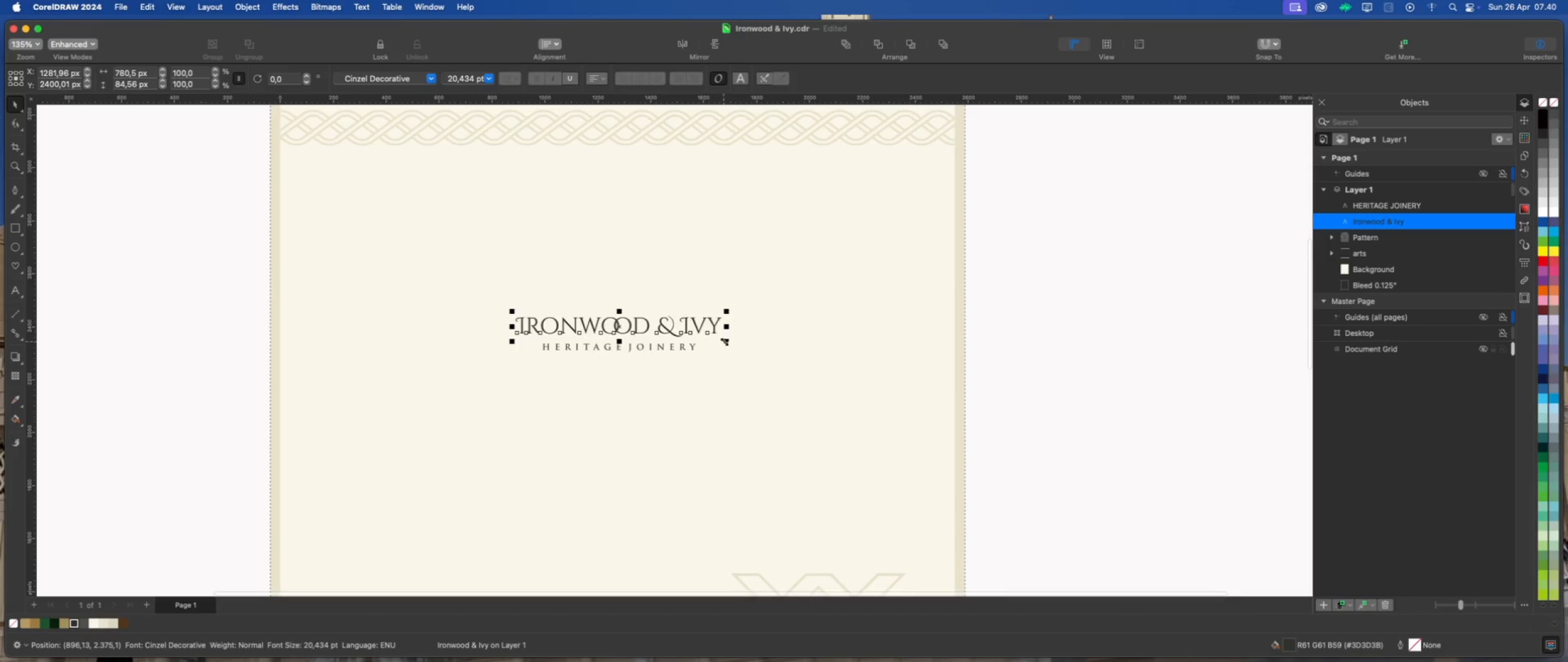 
left_click_drag(start_coordinate=[727, 341], to_coordinate=[767, 377])
 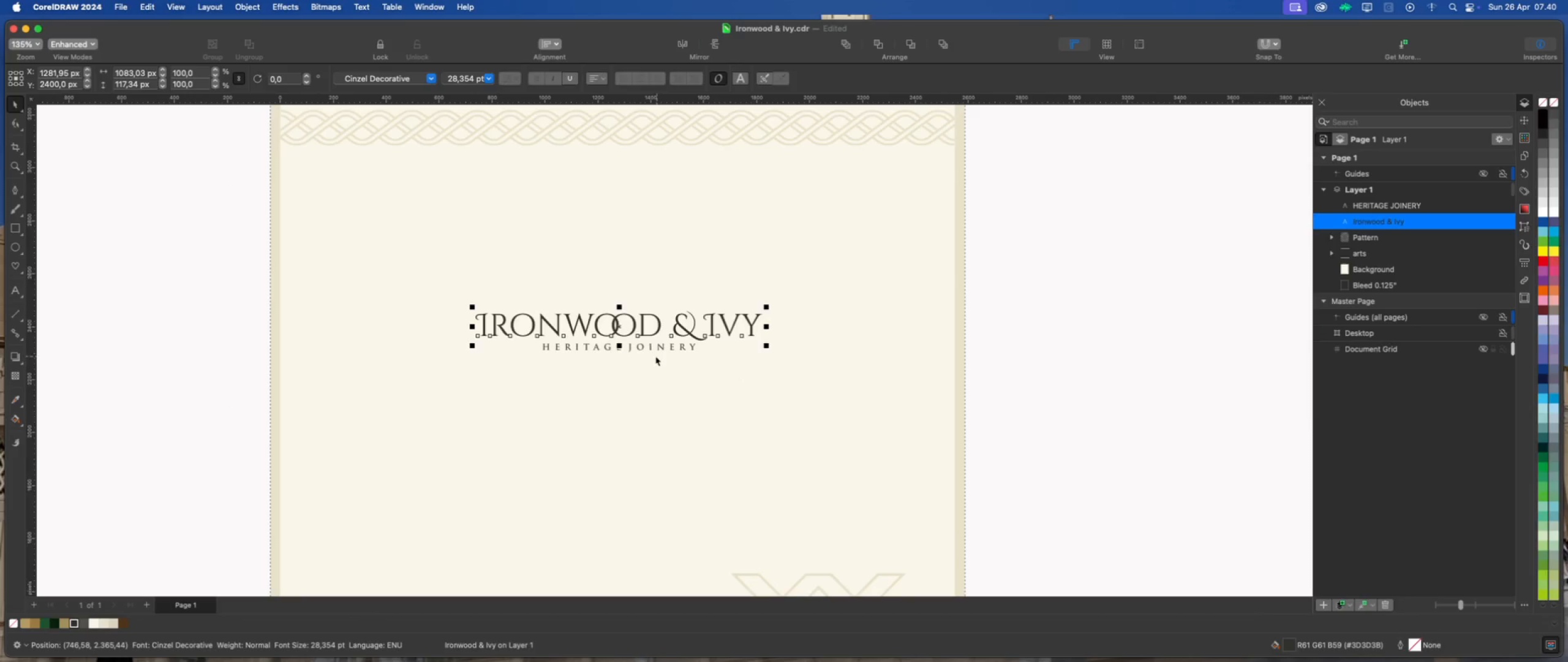 
hold_key(key=ShiftLeft, duration=2.34)
 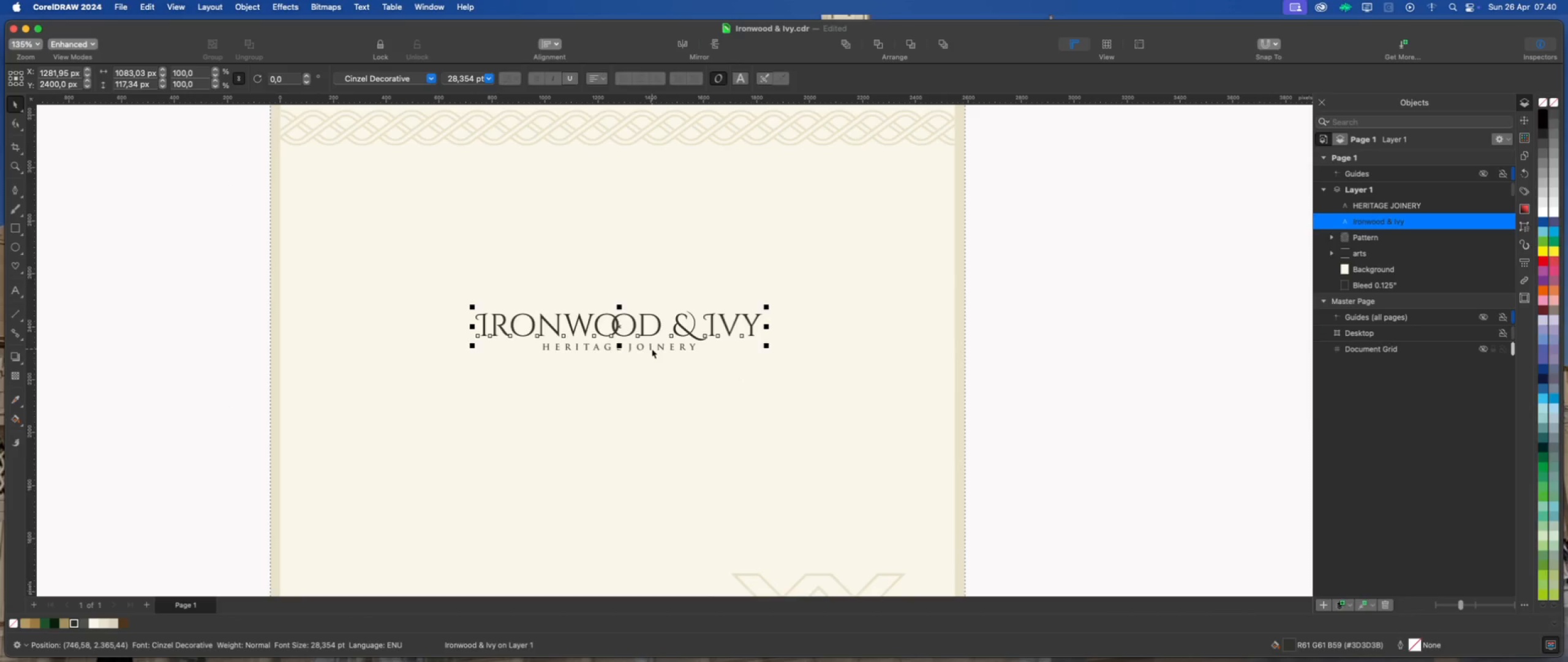 
left_click([650, 348])
 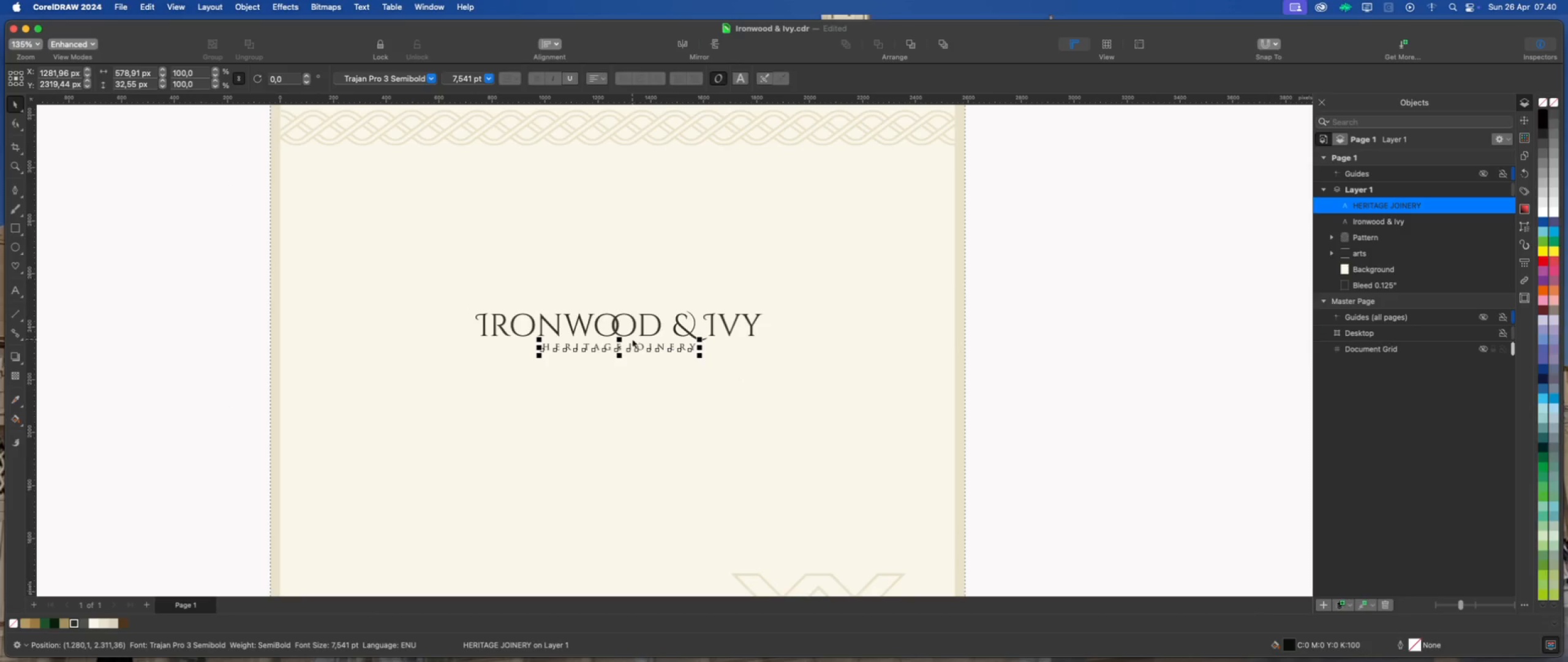 
hold_key(key=ShiftLeft, duration=0.73)
 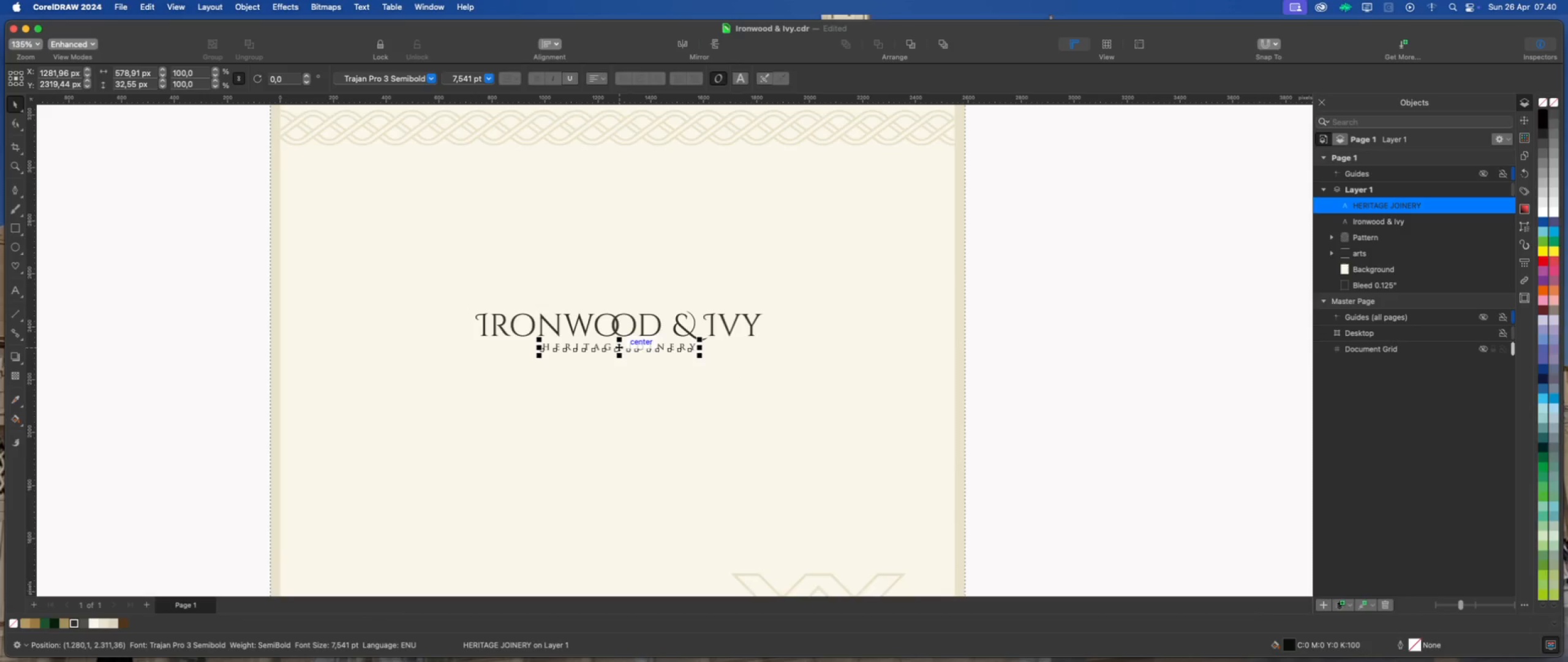 
scroll: coordinate [619, 347], scroll_direction: up, amount: 2.0
 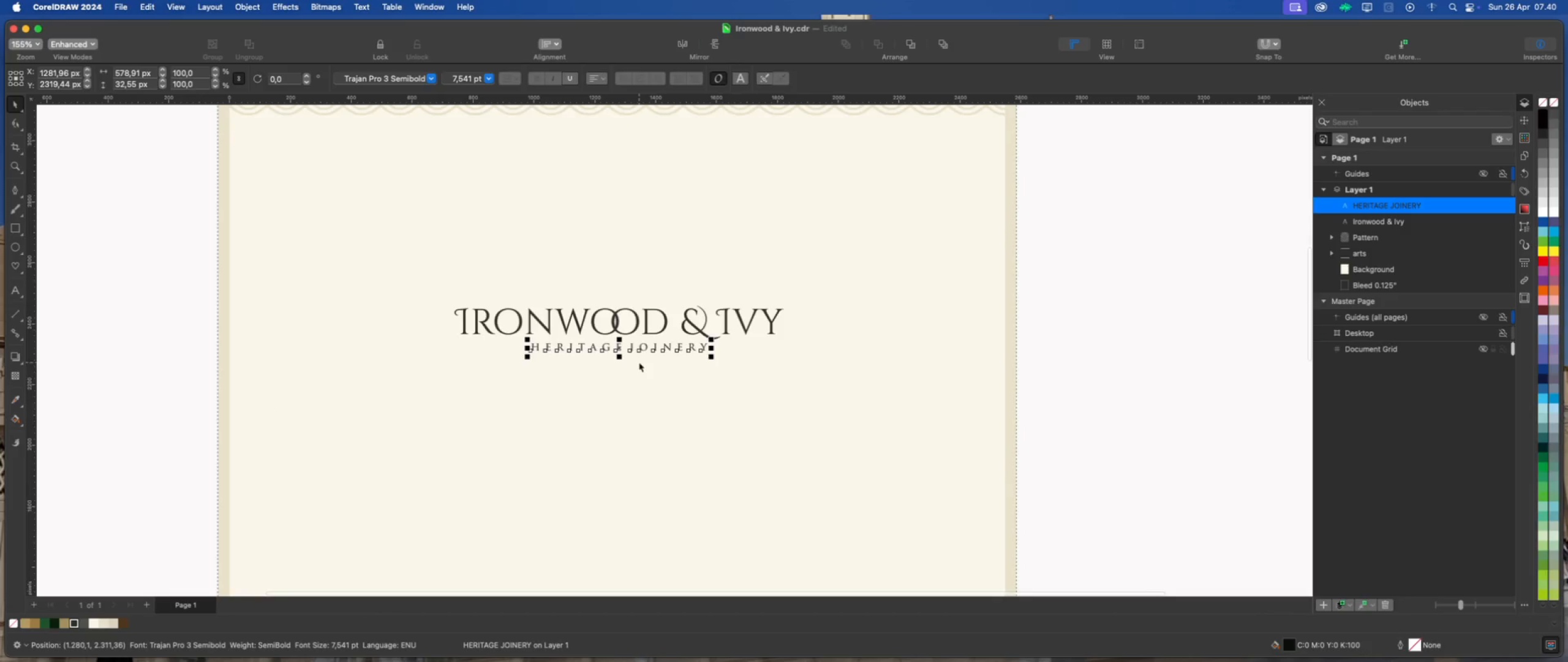 
key(ArrowDown)
 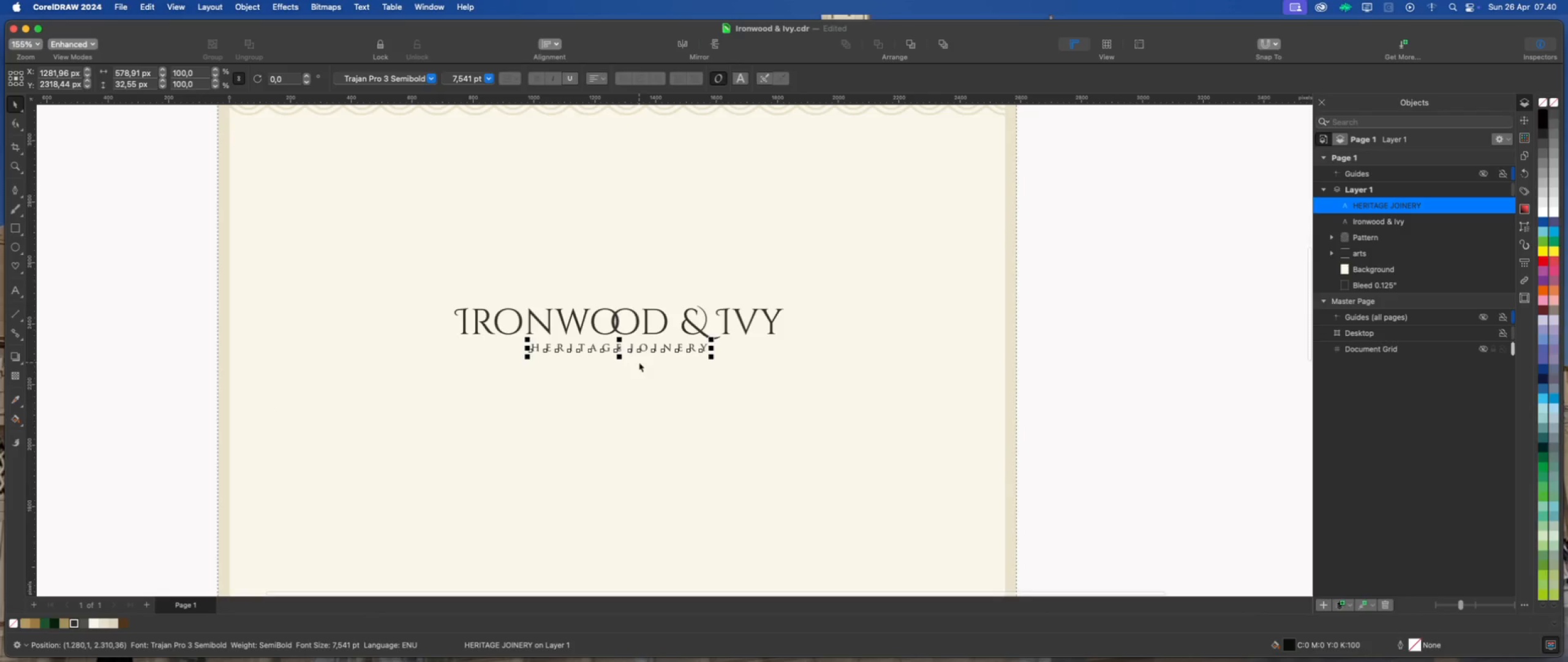 
key(ArrowDown)
 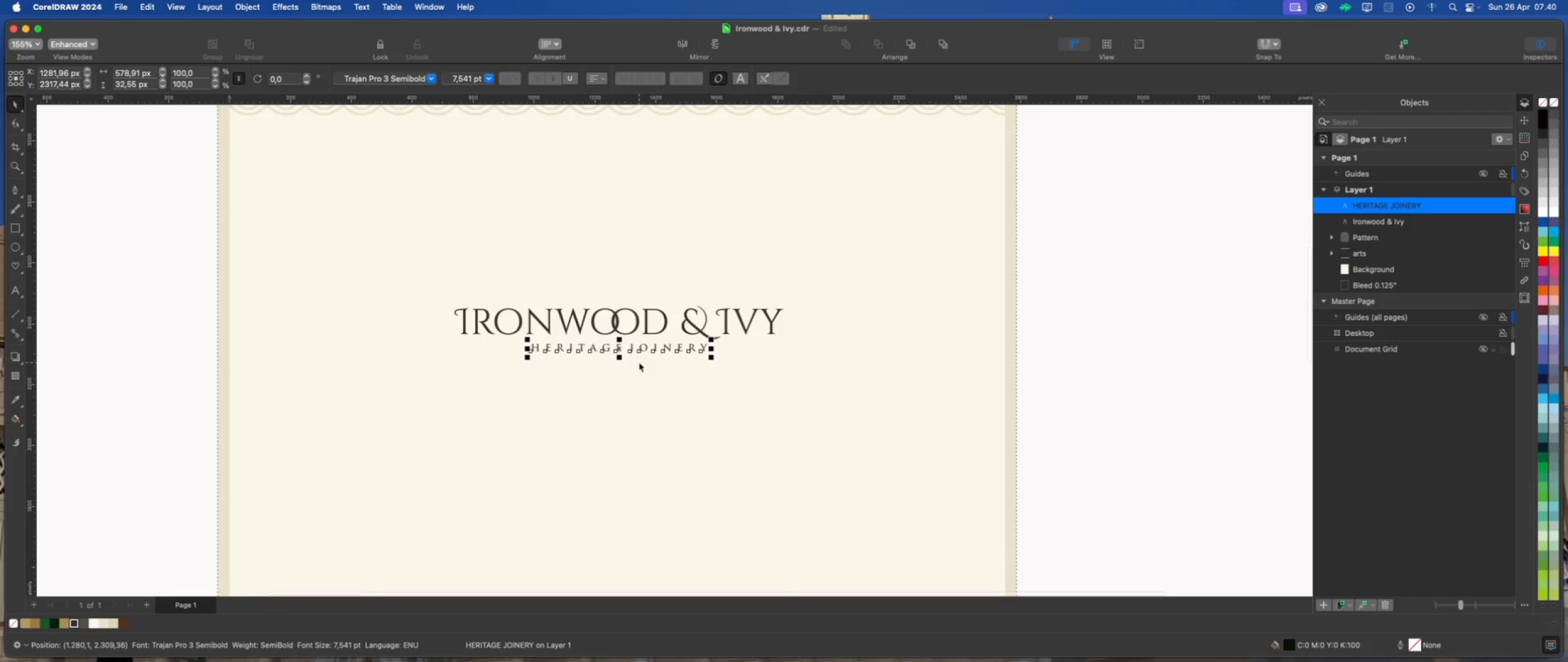 
key(ArrowDown)
 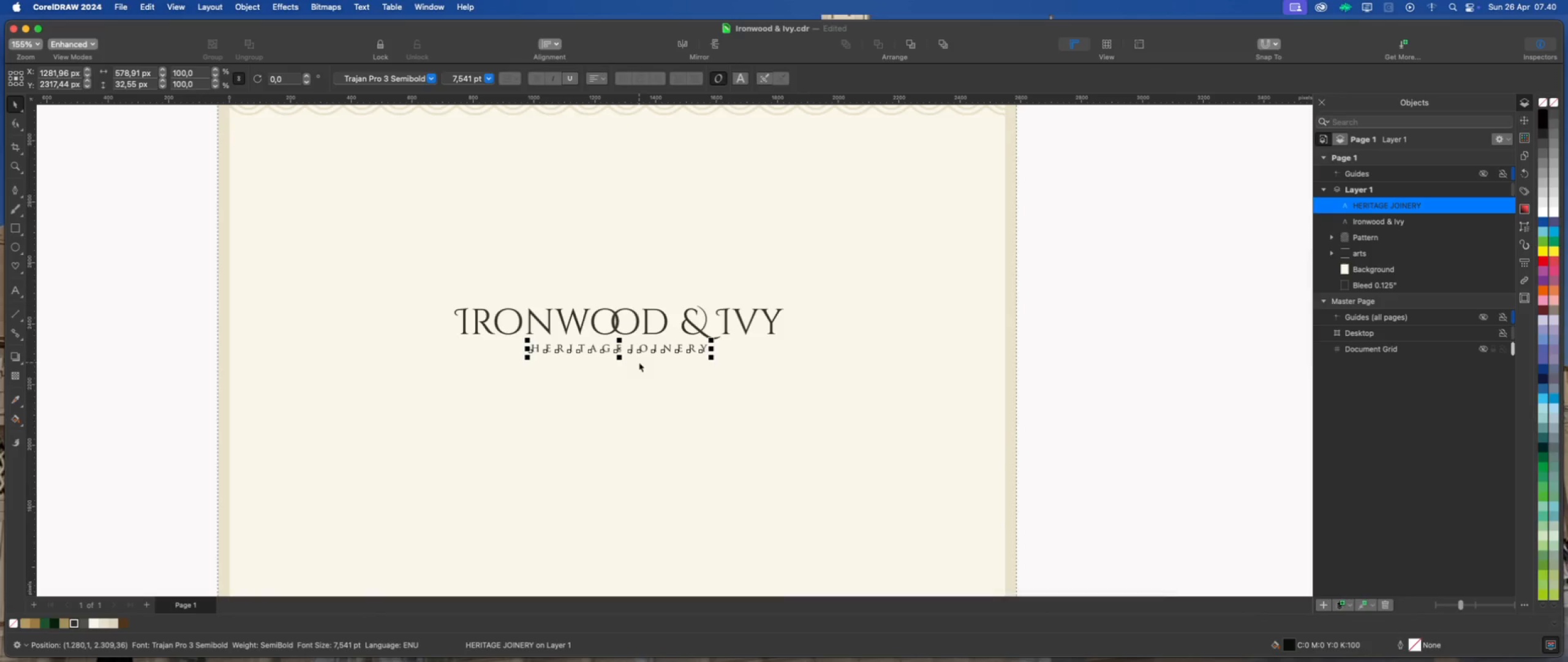 
key(ArrowDown)
 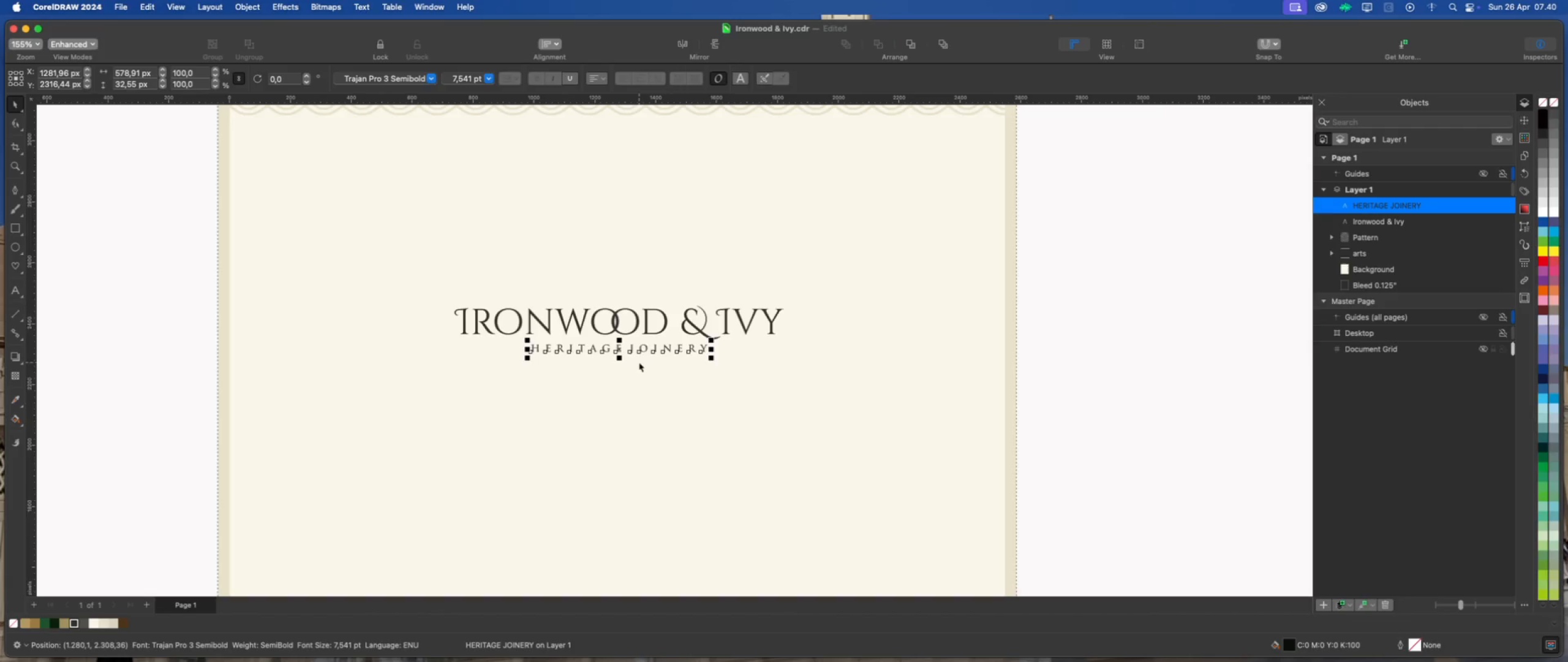 
key(ArrowDown)
 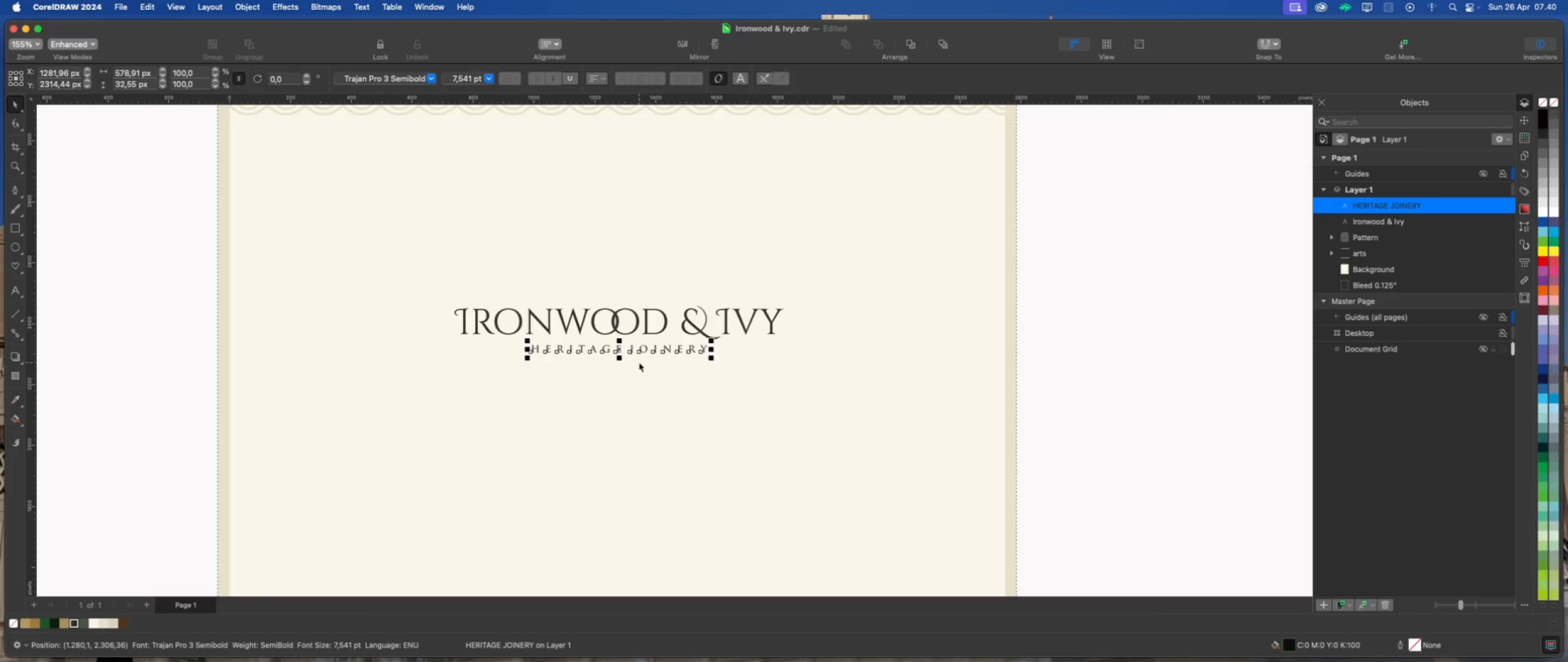 
key(ArrowDown)
 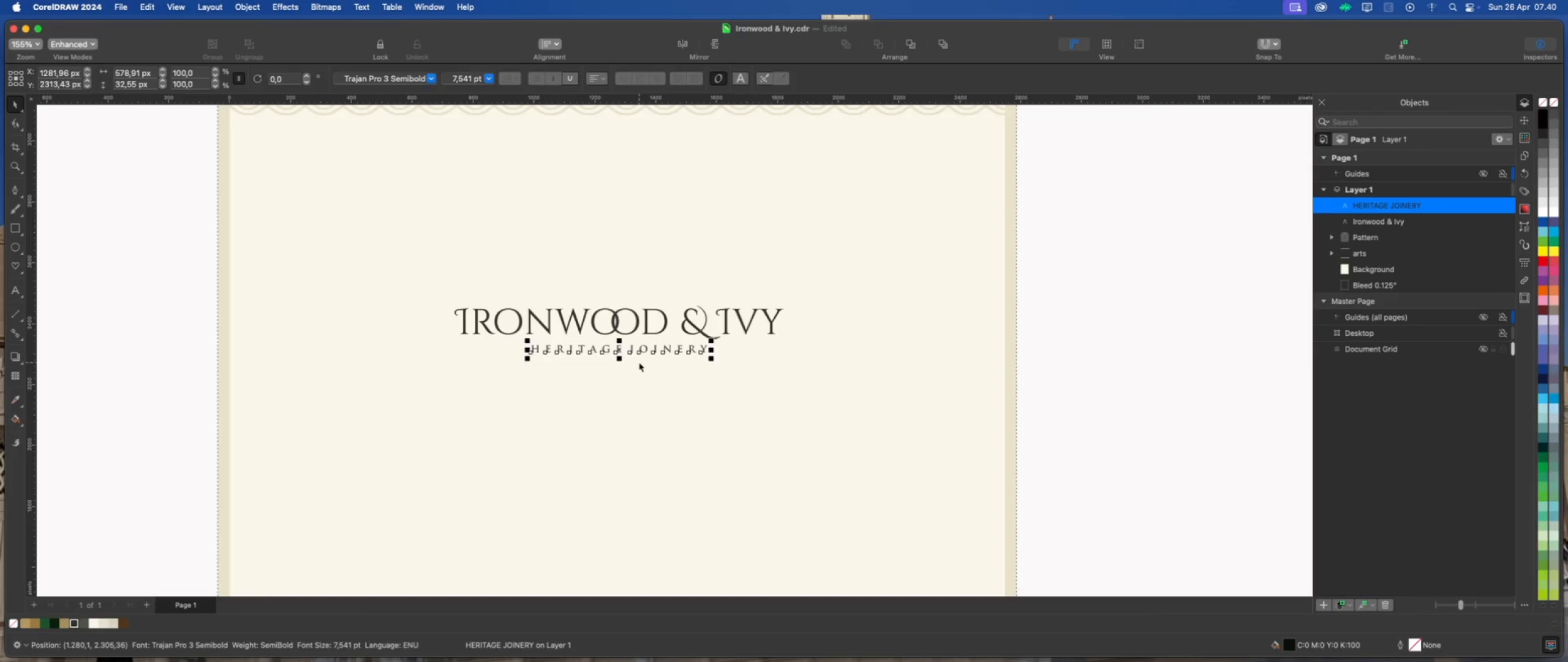 
key(ArrowDown)
 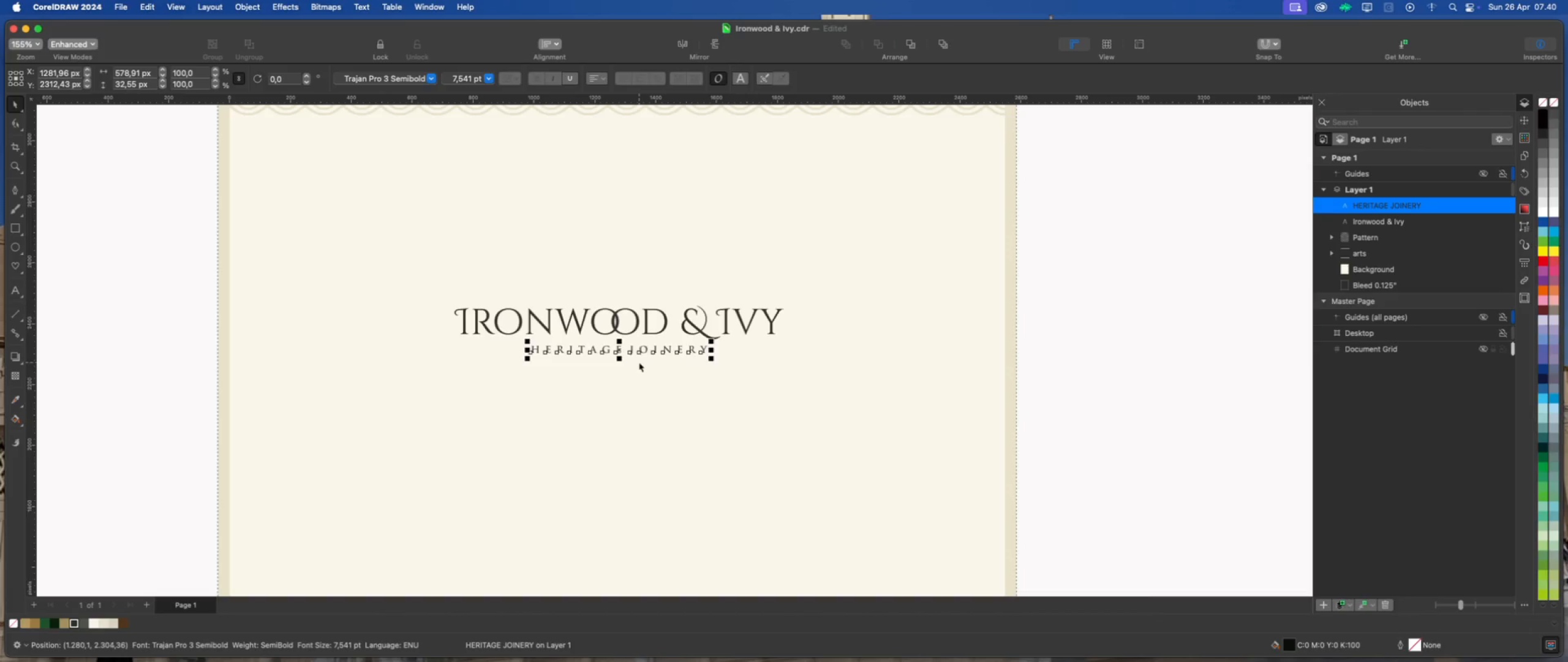 
key(ArrowDown)
 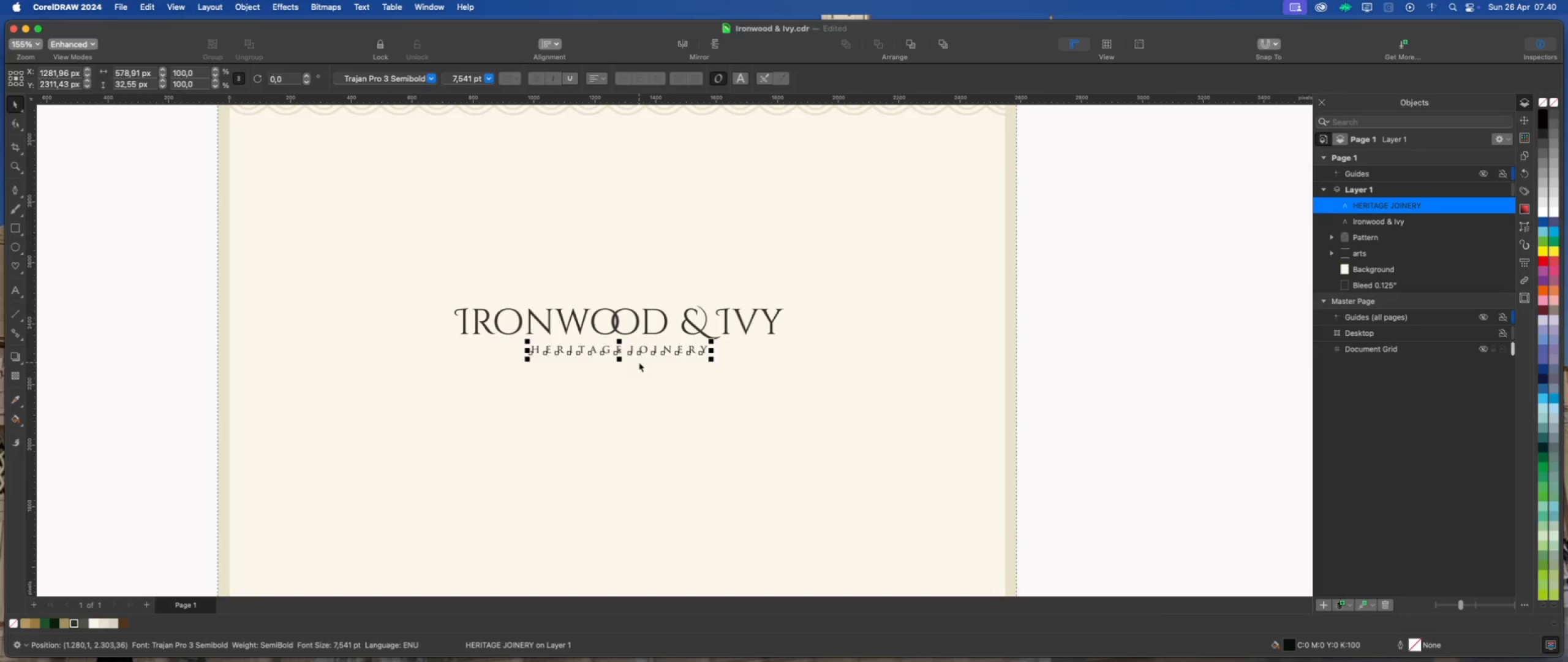 
key(ArrowDown)
 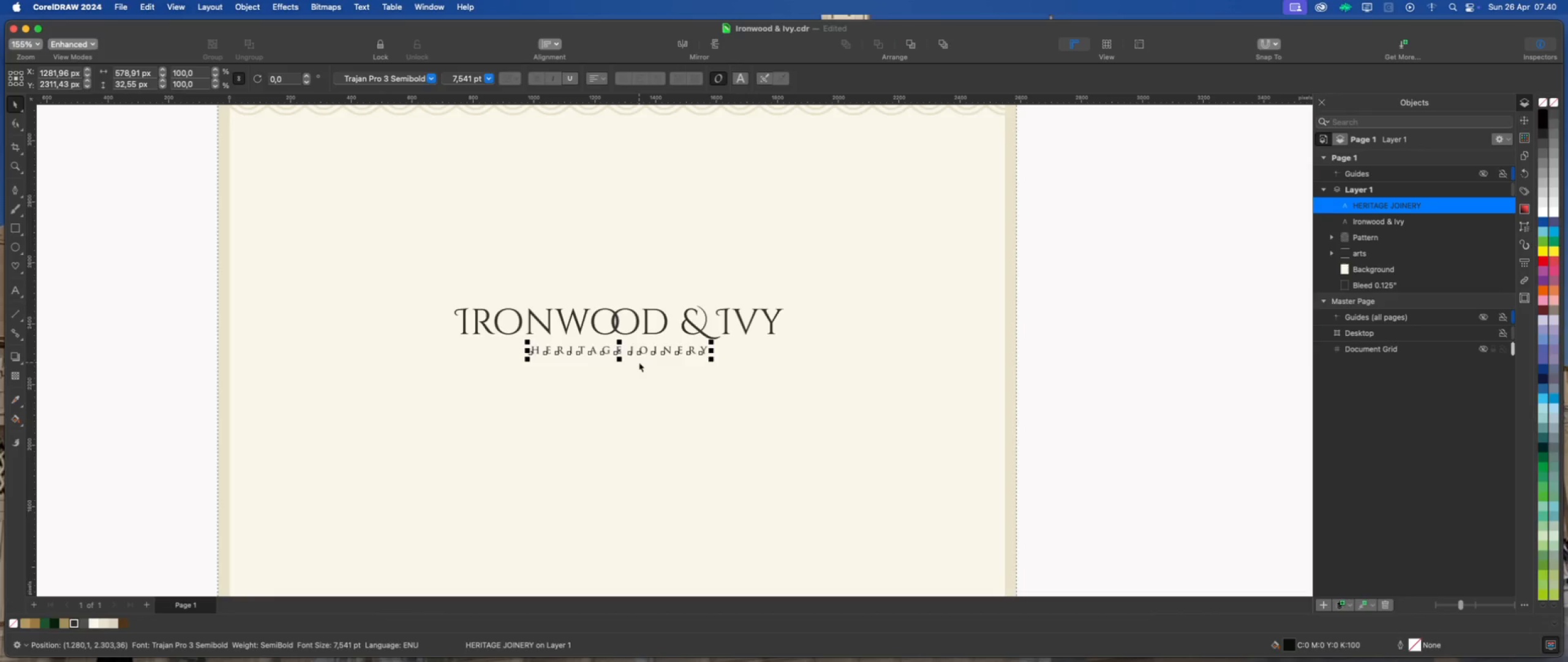 
key(ArrowDown)
 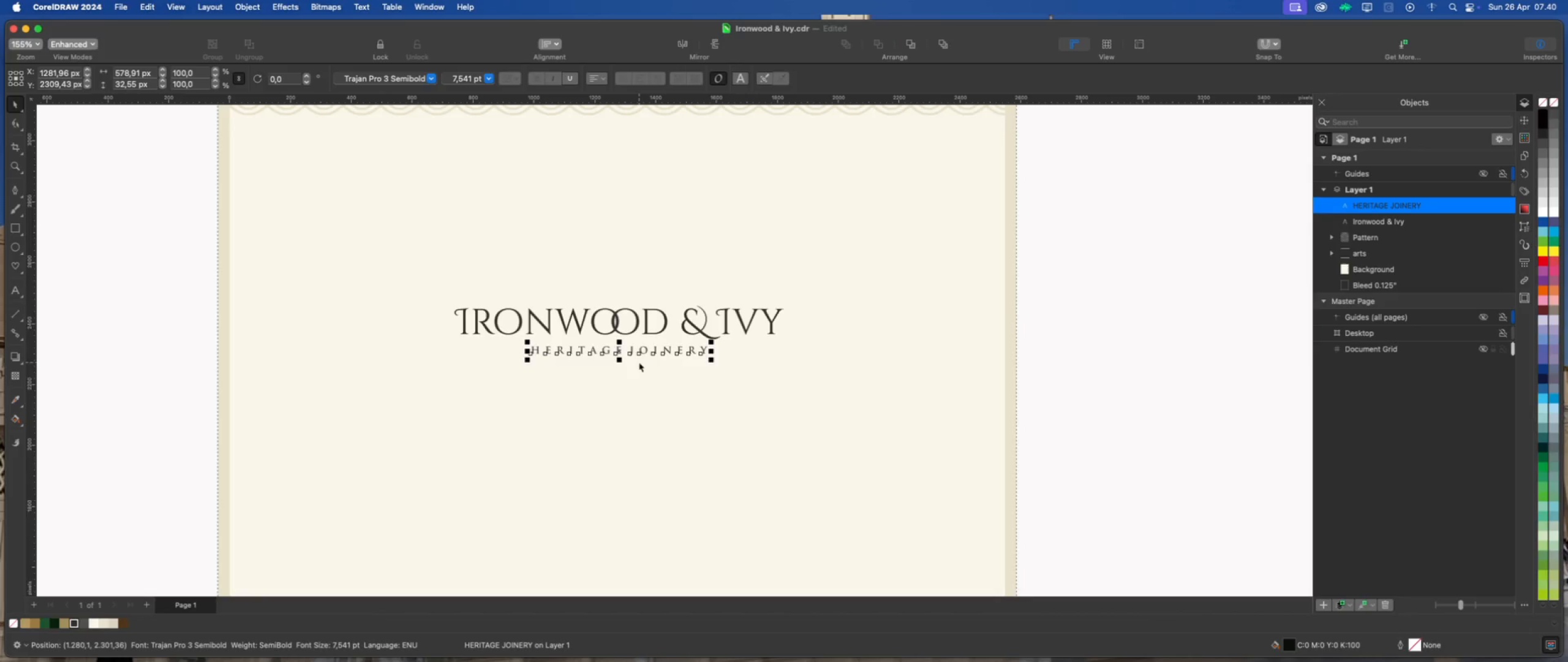 
key(ArrowDown)
 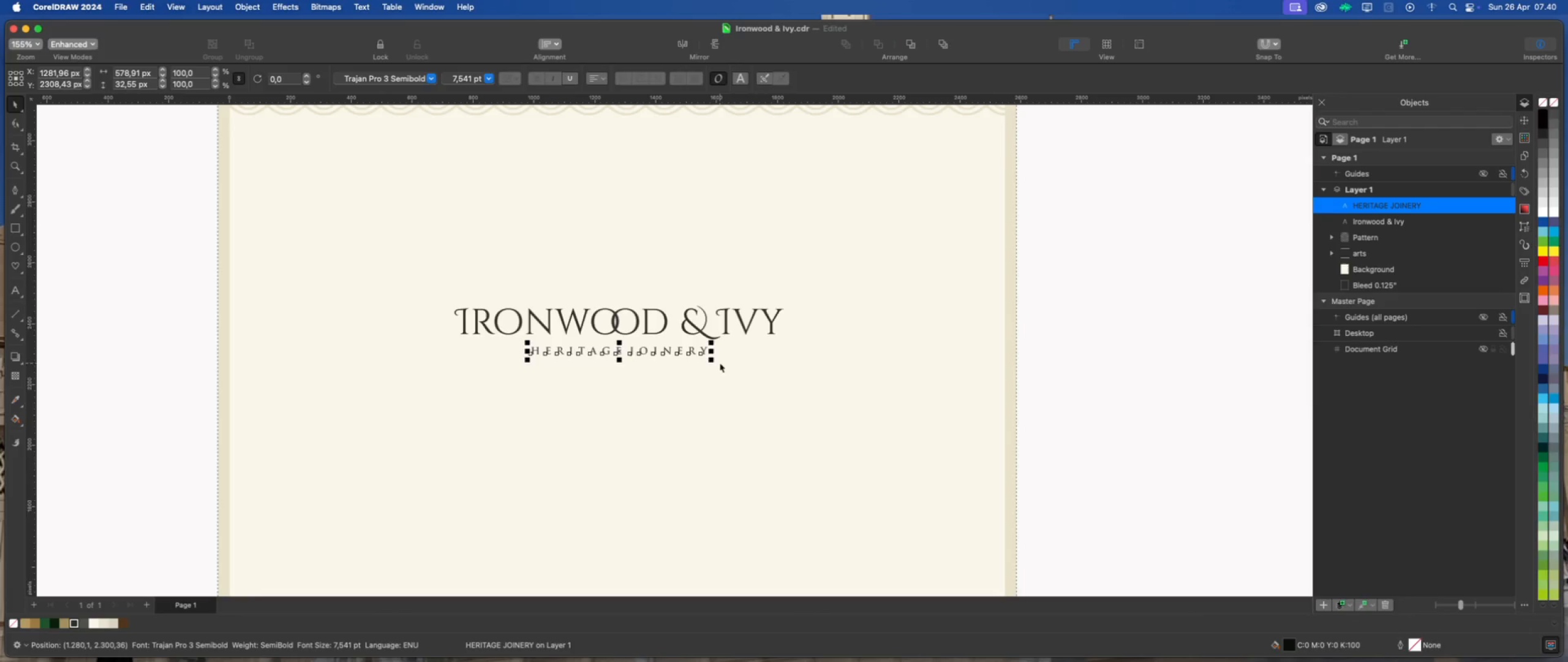 
left_click_drag(start_coordinate=[714, 362], to_coordinate=[728, 365])
 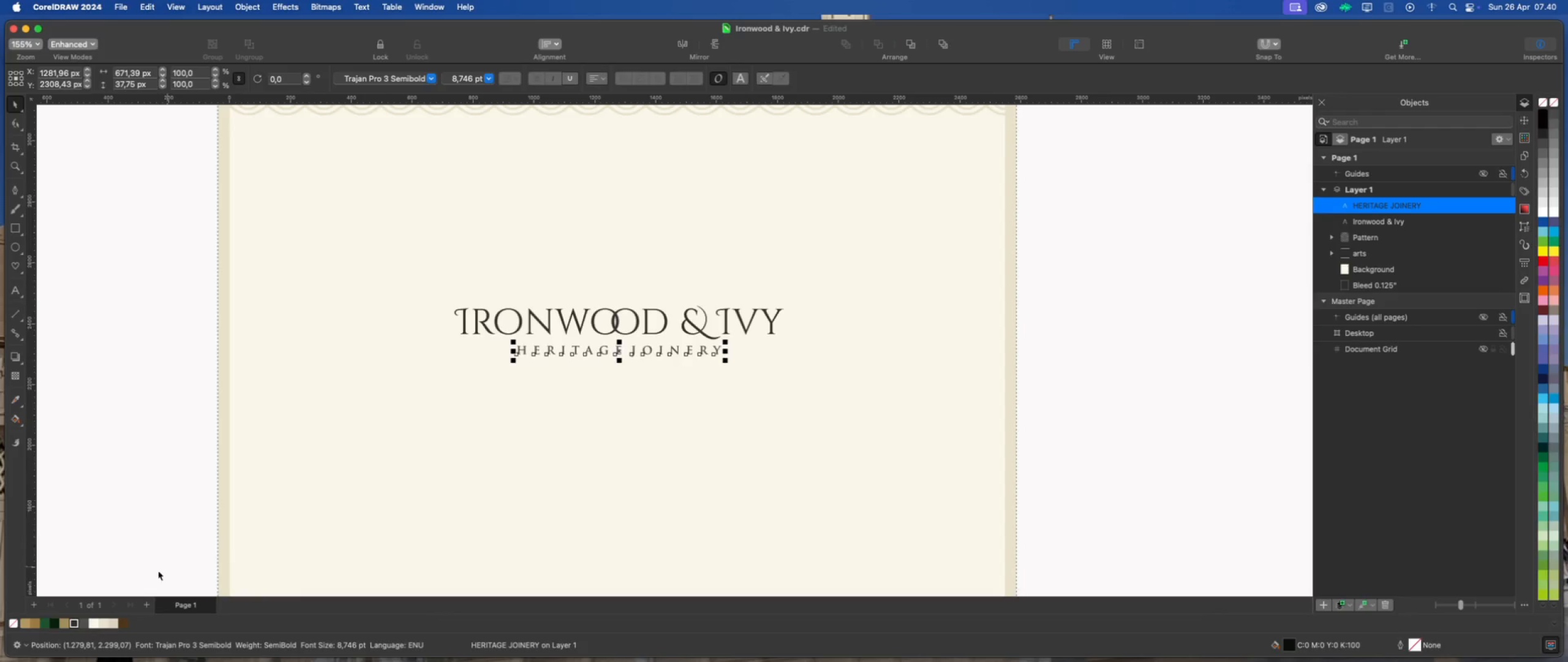 
hold_key(key=ShiftLeft, duration=1.28)
 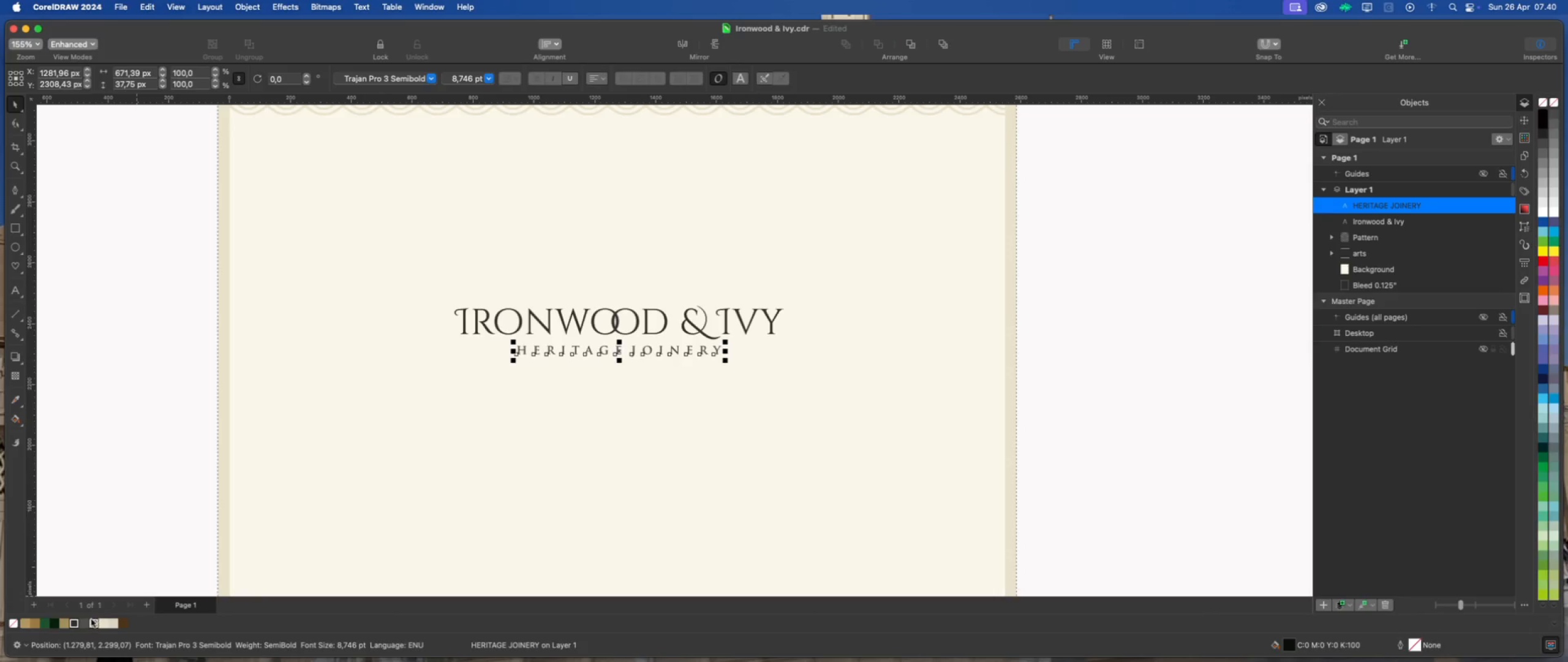 
left_click([85, 622])
 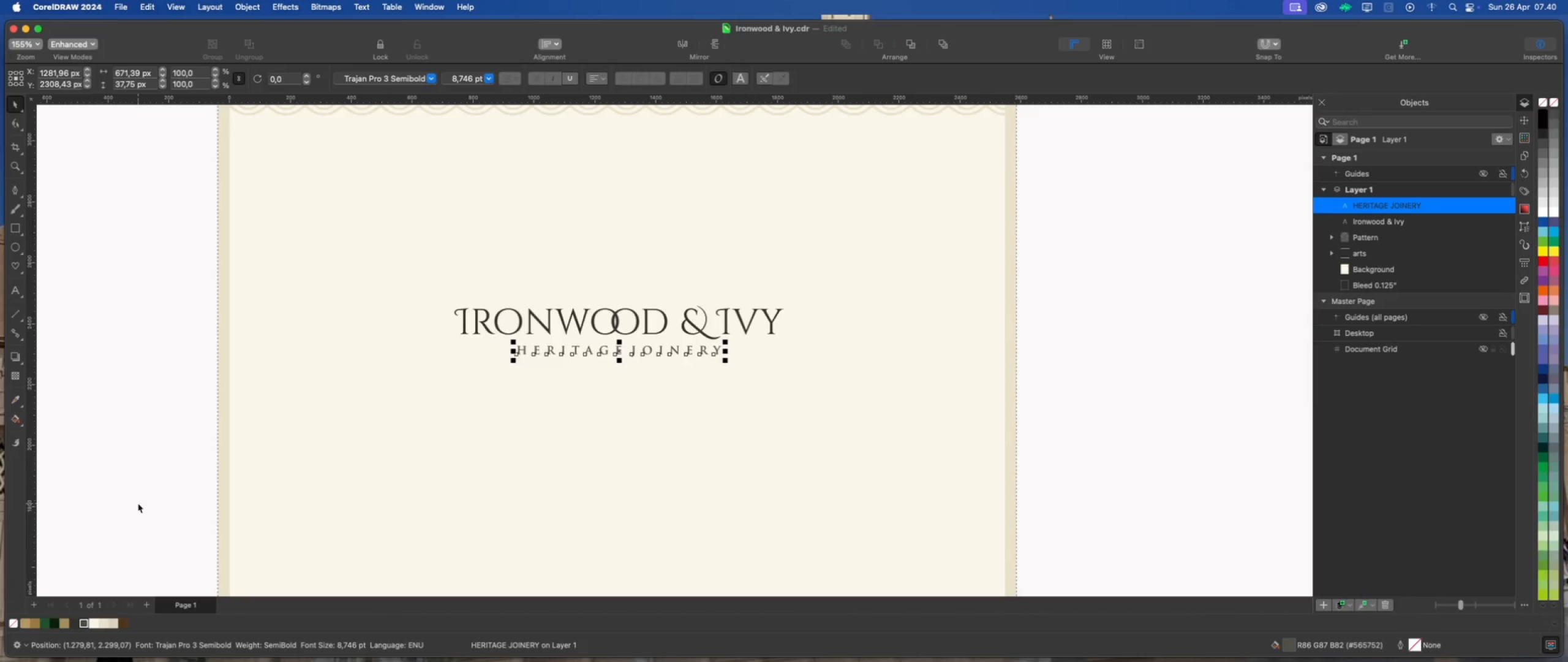 
left_click([139, 502])
 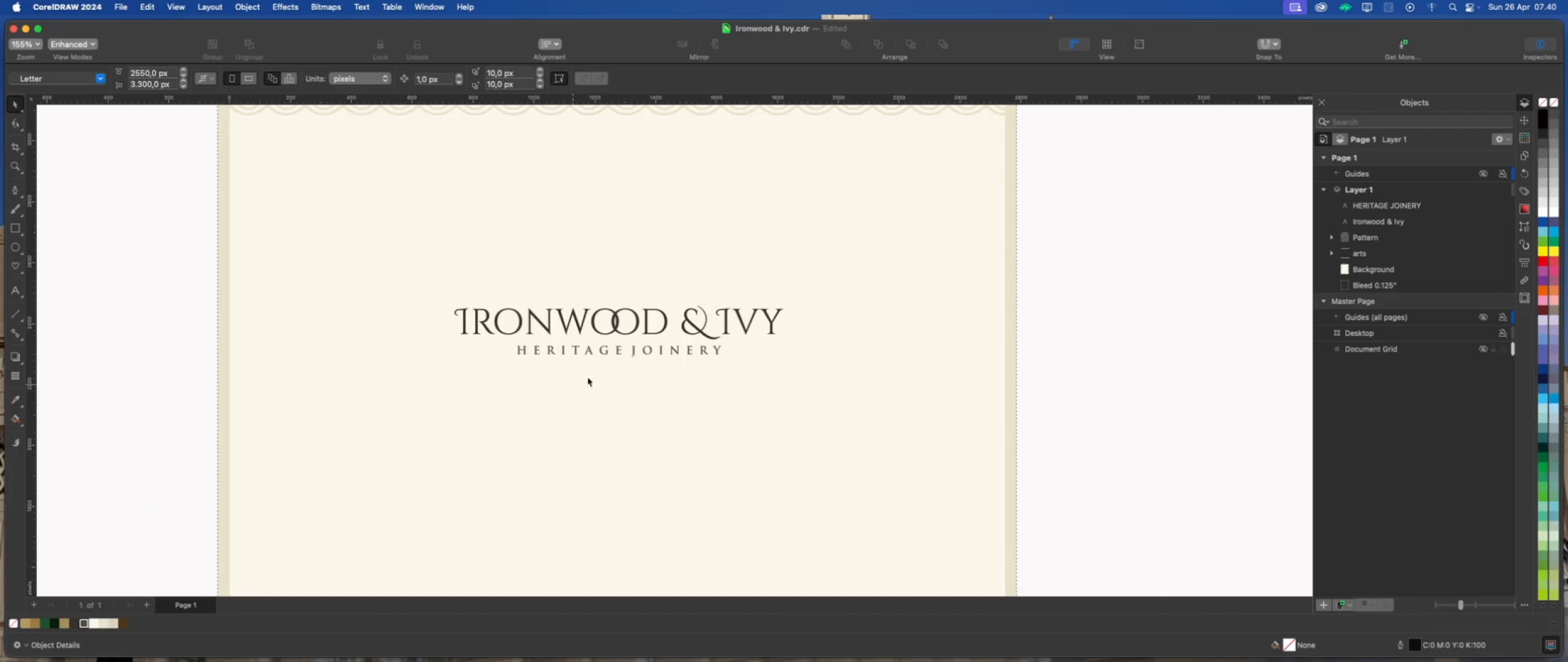 
scroll: coordinate [646, 344], scroll_direction: up, amount: 3.0
 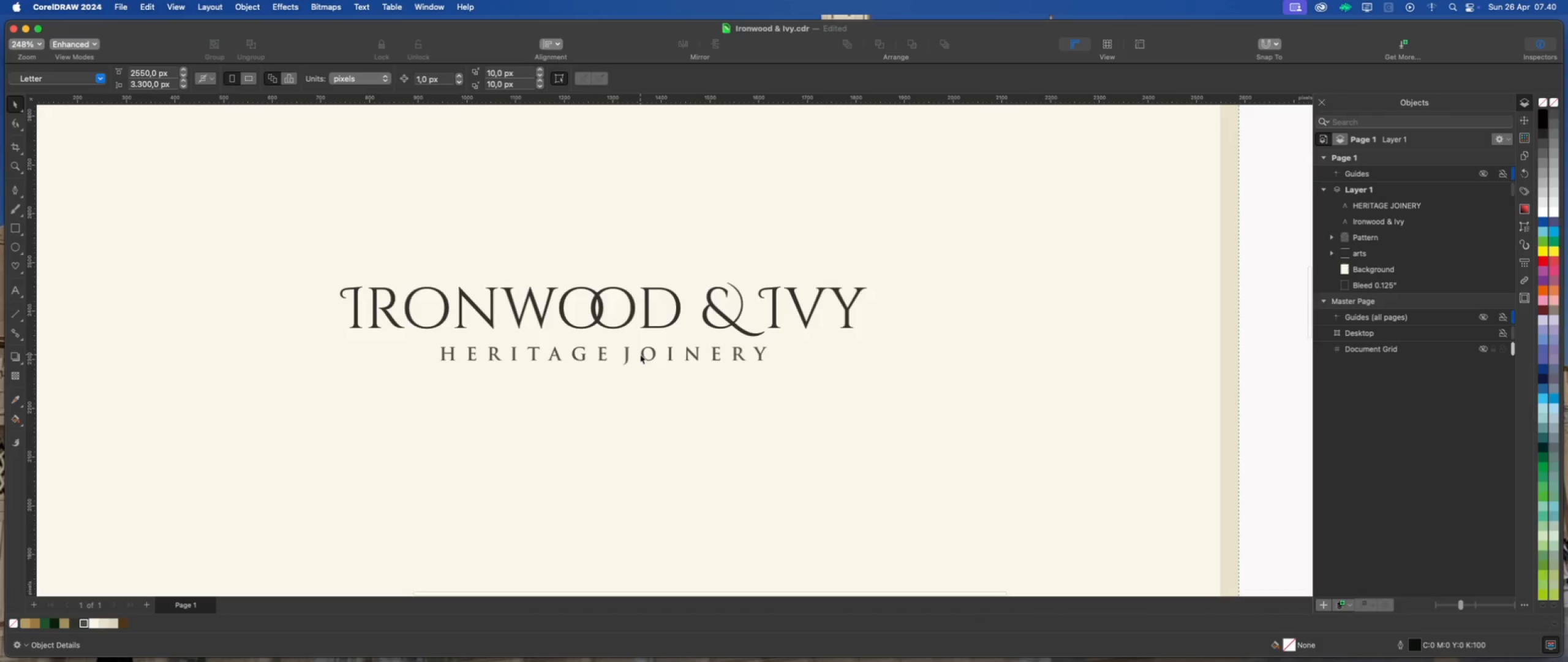 
left_click([642, 355])
 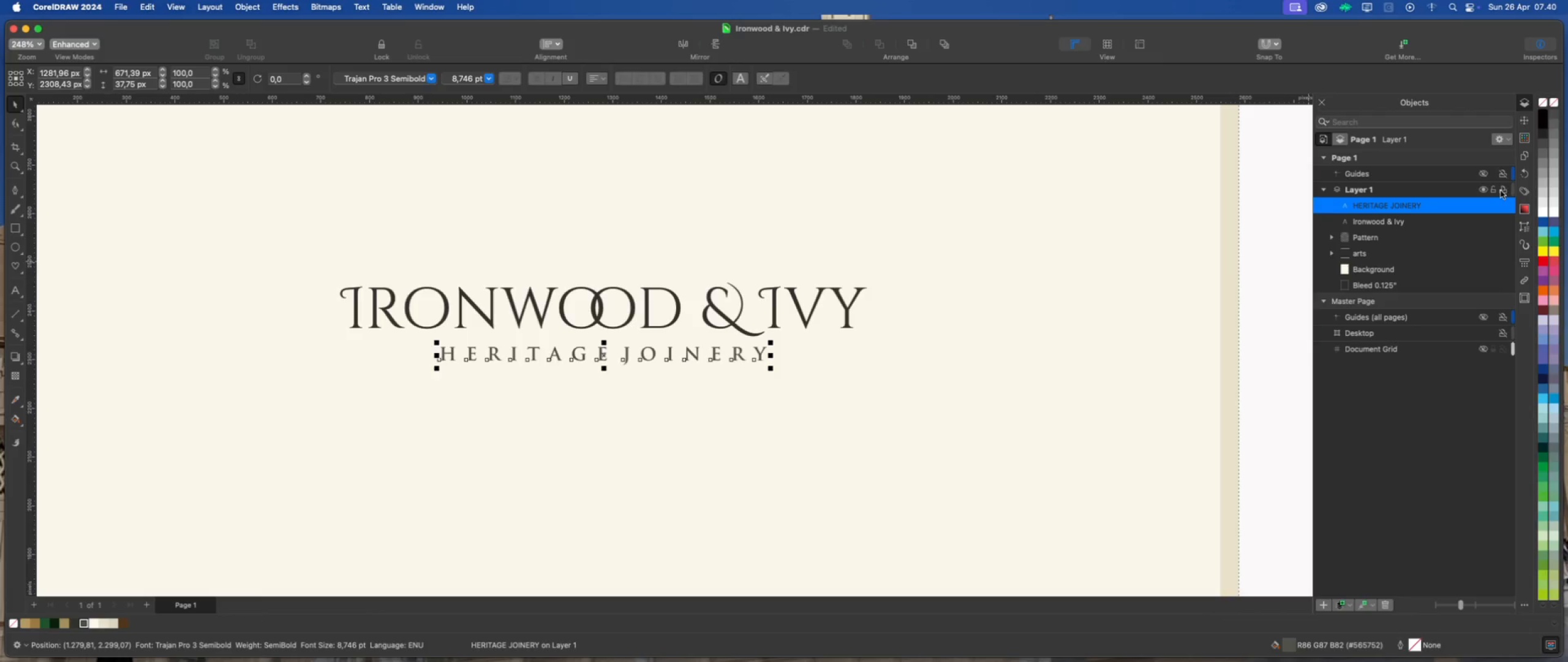 
wait(5.81)
 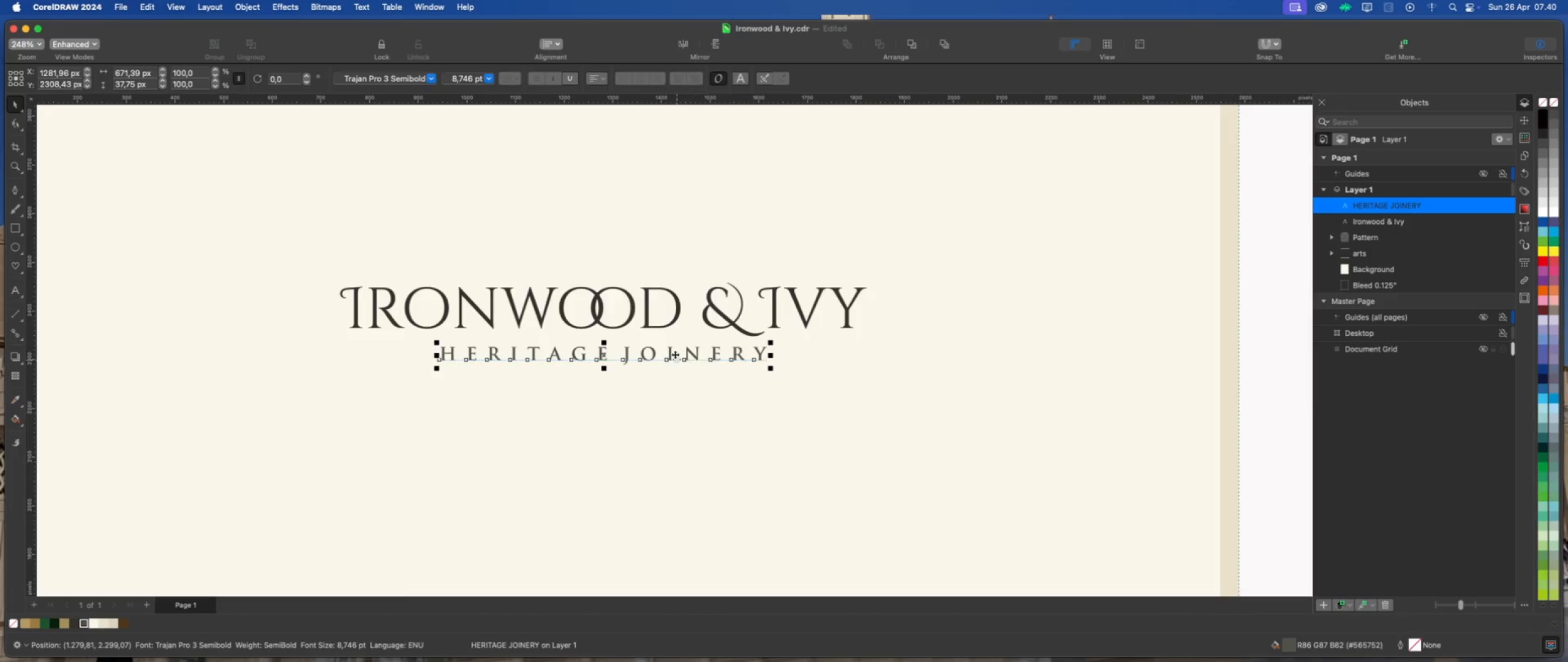 
left_click([1295, 645])
 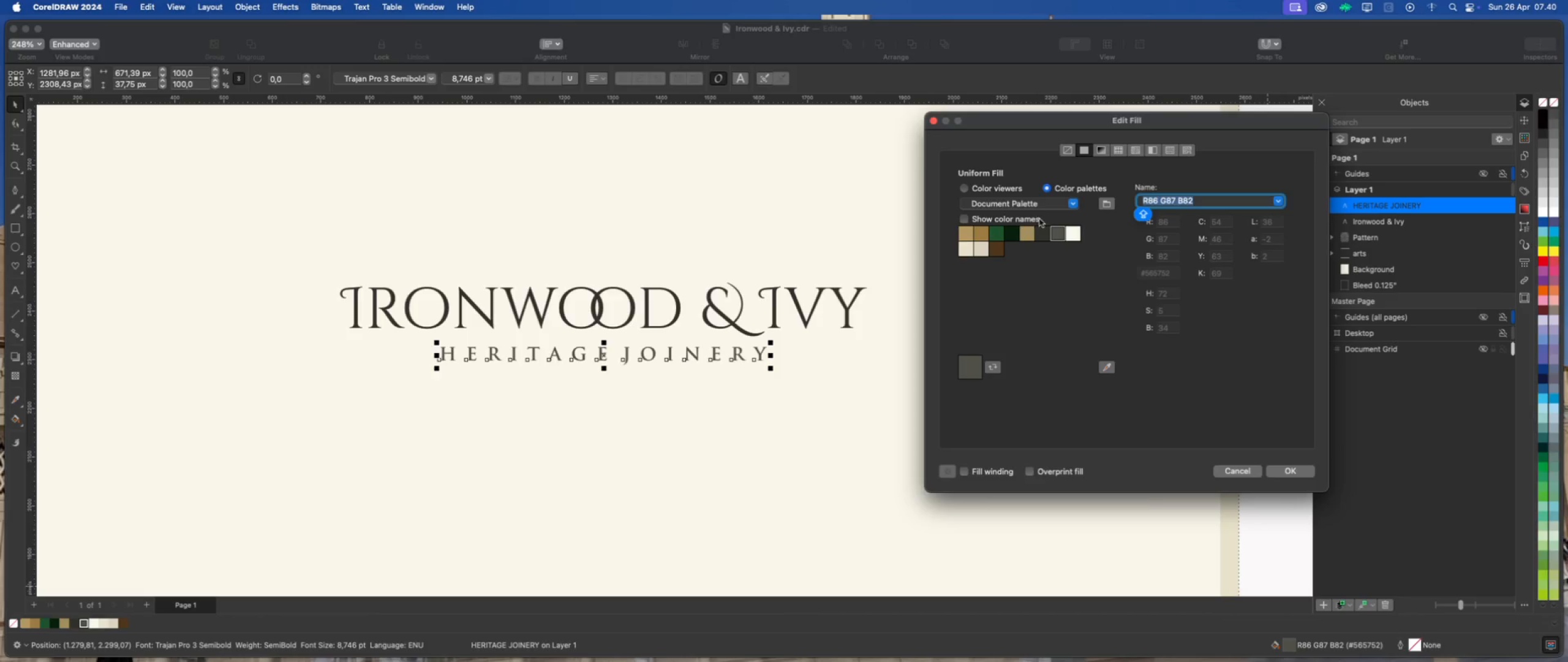 
left_click([1005, 191])
 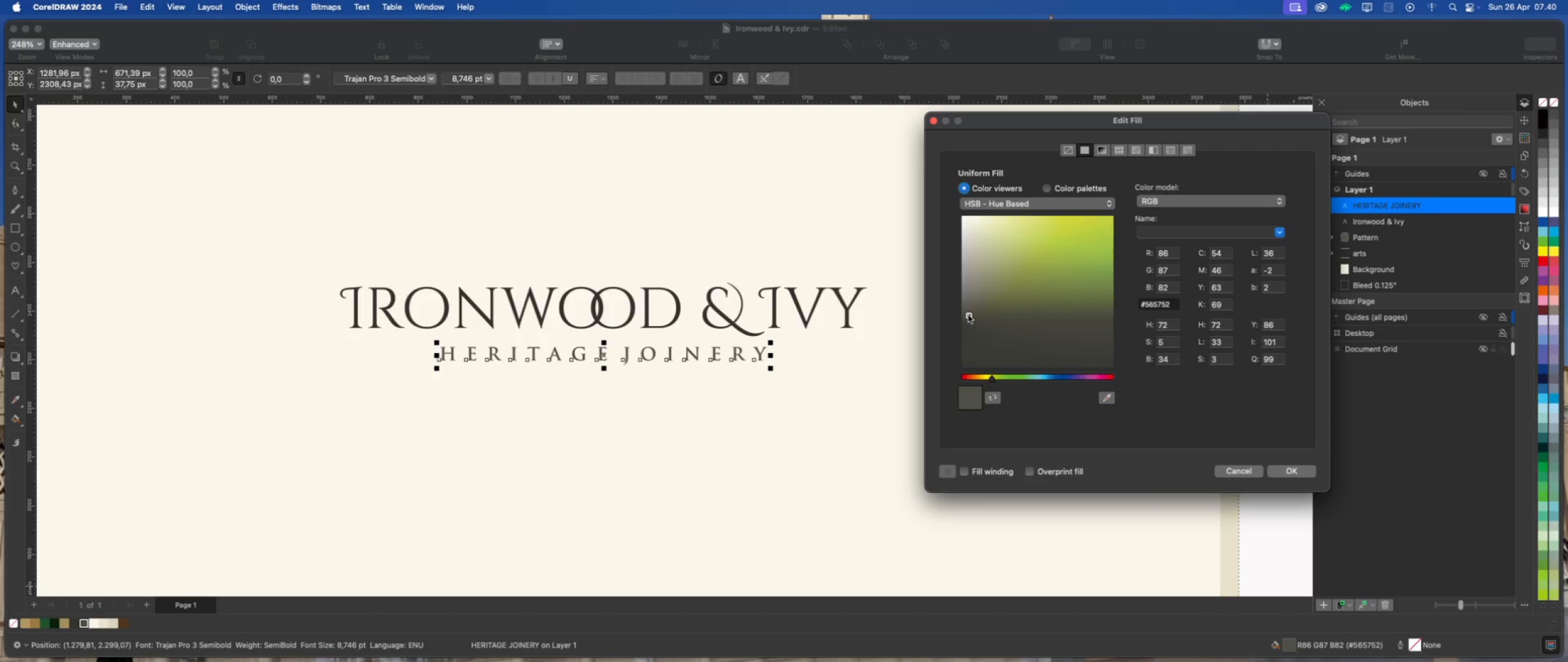 
left_click_drag(start_coordinate=[968, 315], to_coordinate=[966, 300])
 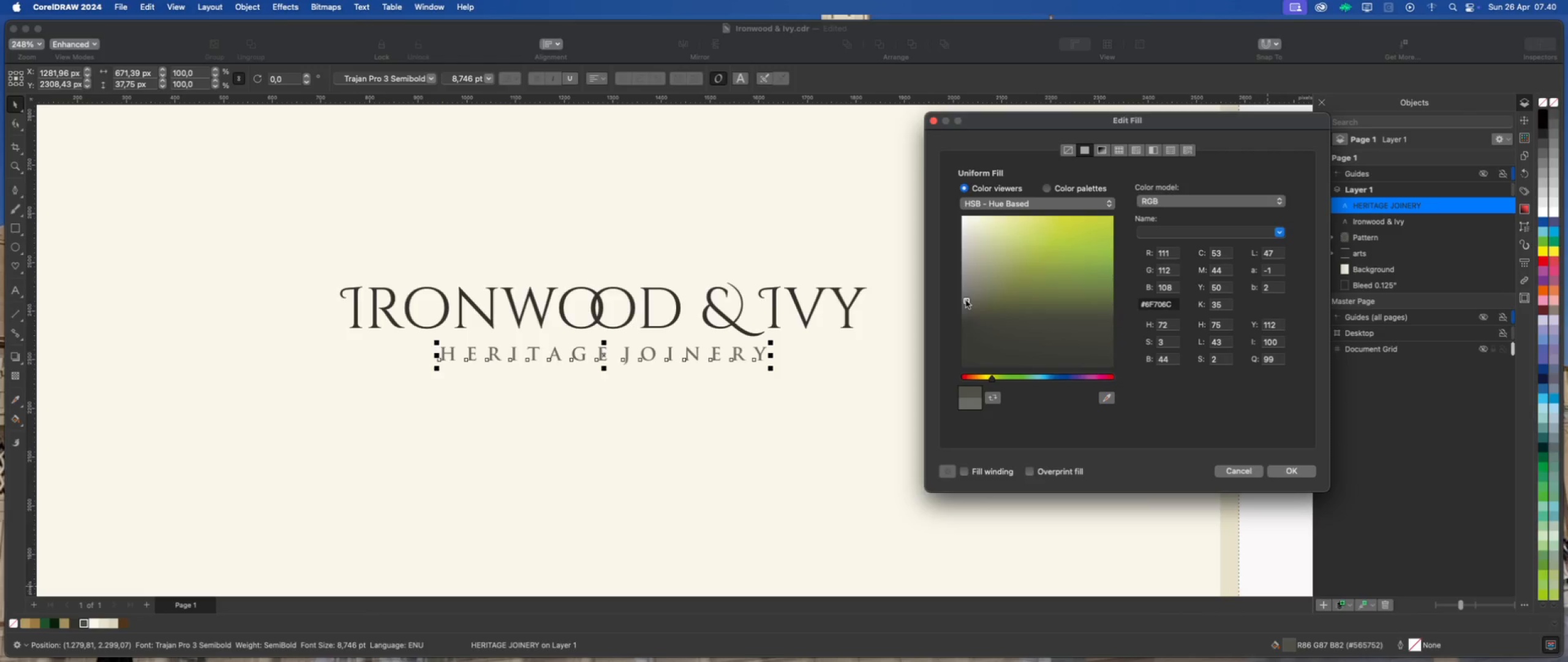 
left_click_drag(start_coordinate=[966, 300], to_coordinate=[968, 295])
 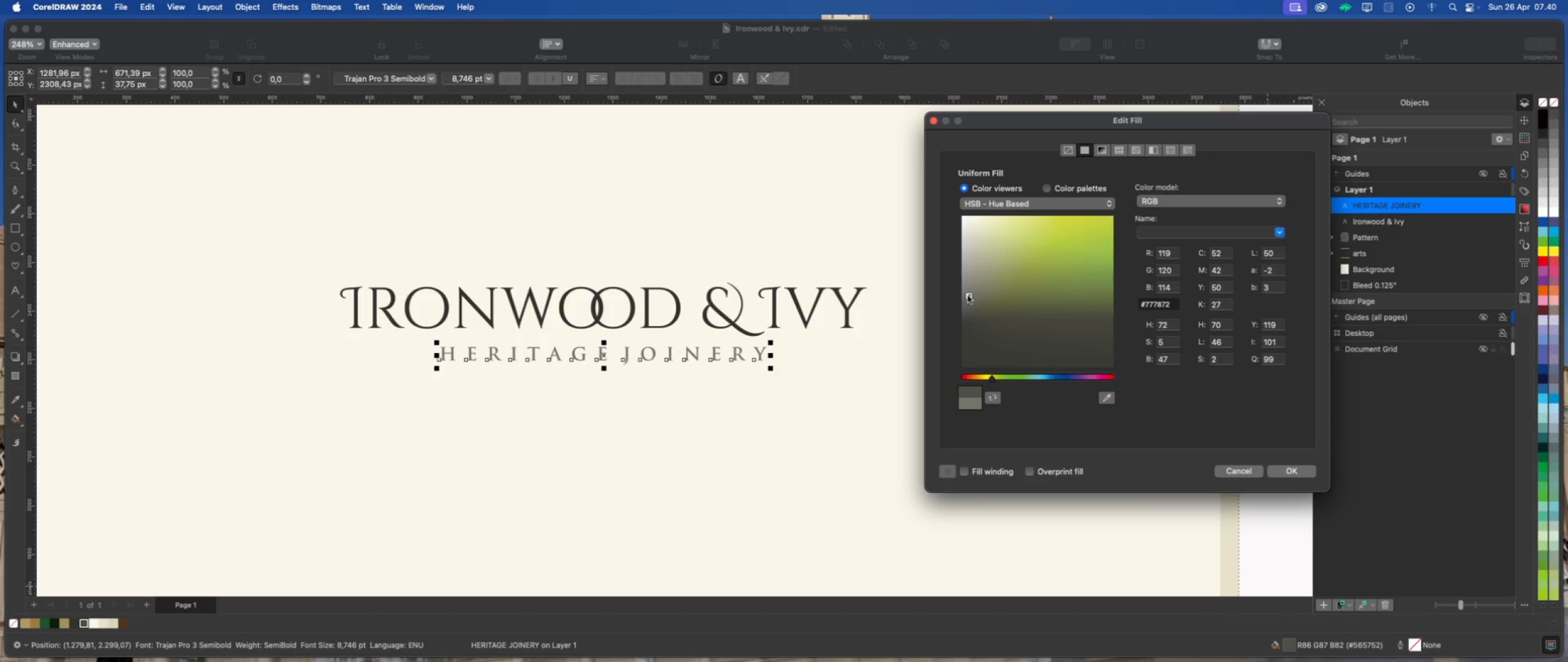 
left_click_drag(start_coordinate=[968, 295], to_coordinate=[970, 289])
 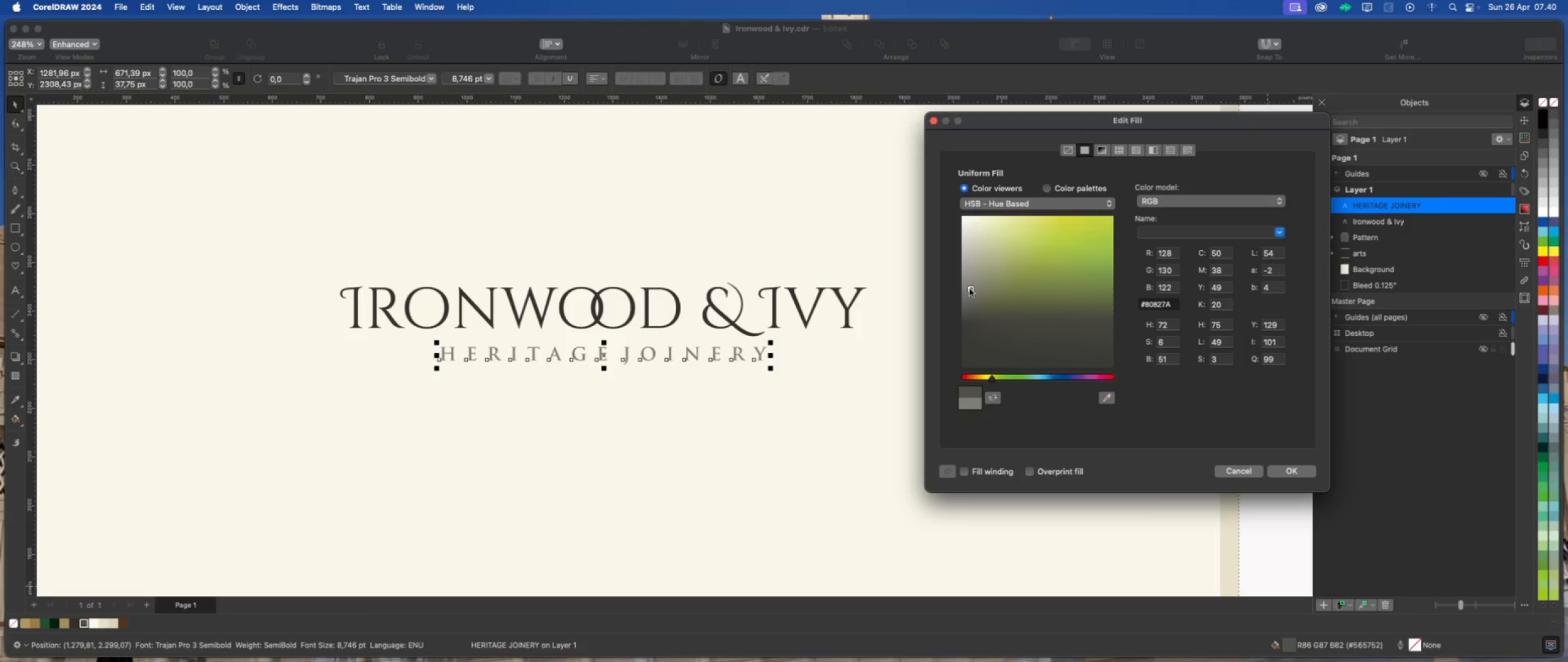 
left_click_drag(start_coordinate=[970, 289], to_coordinate=[966, 284])
 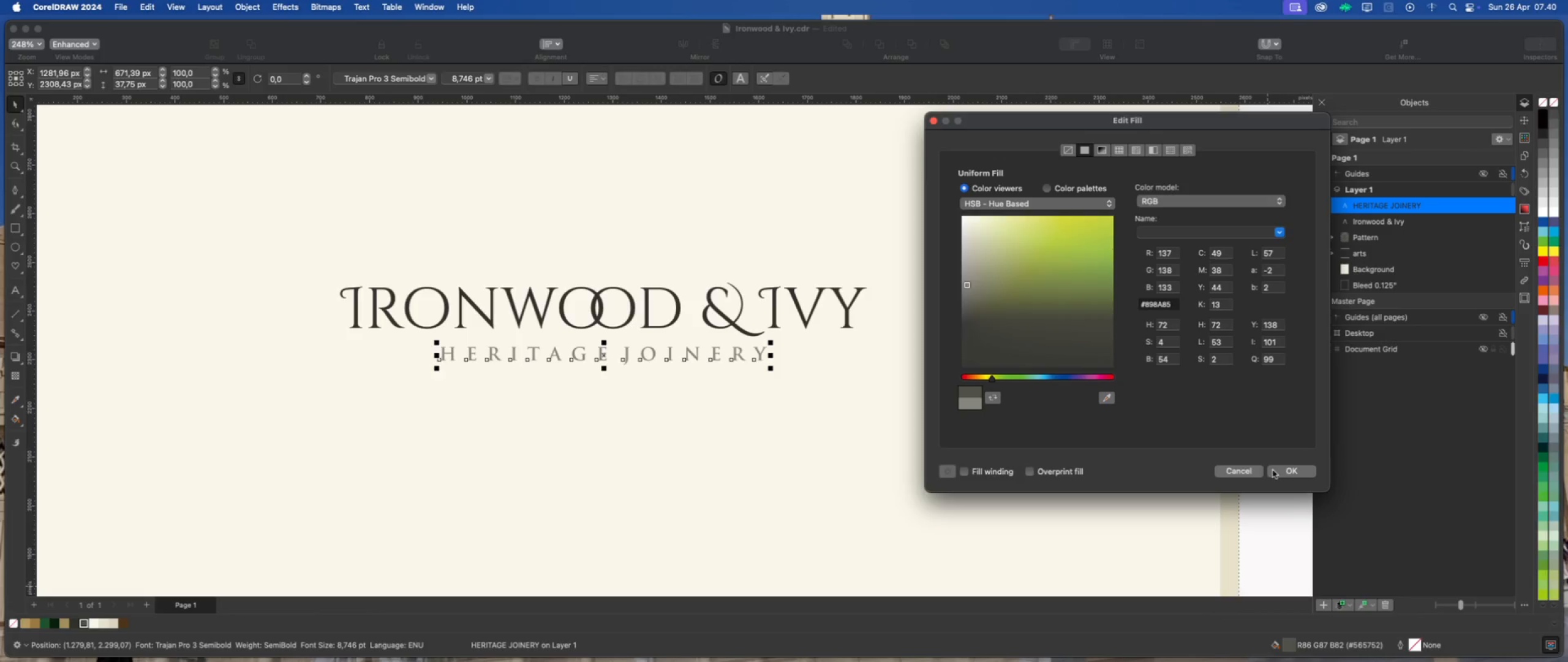 
left_click([1286, 469])
 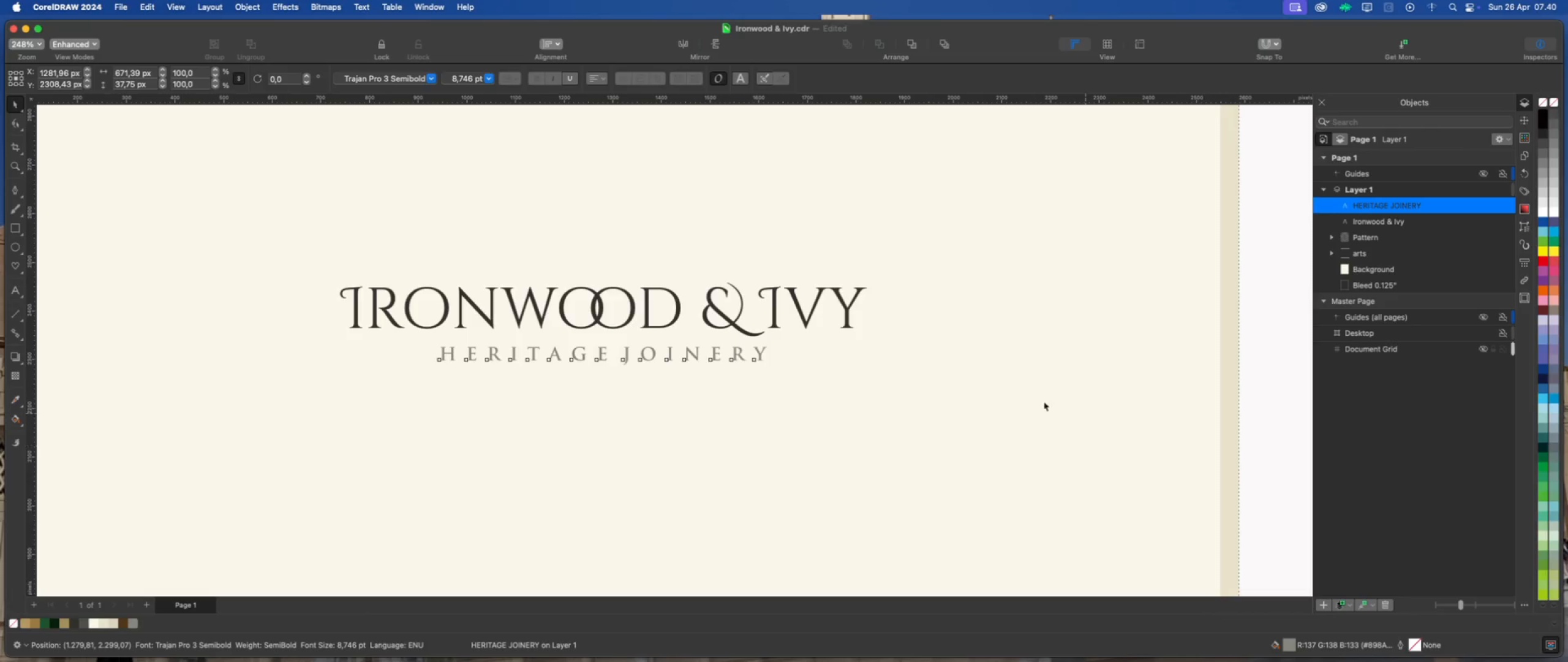 
scroll: coordinate [810, 335], scroll_direction: down, amount: 4.0
 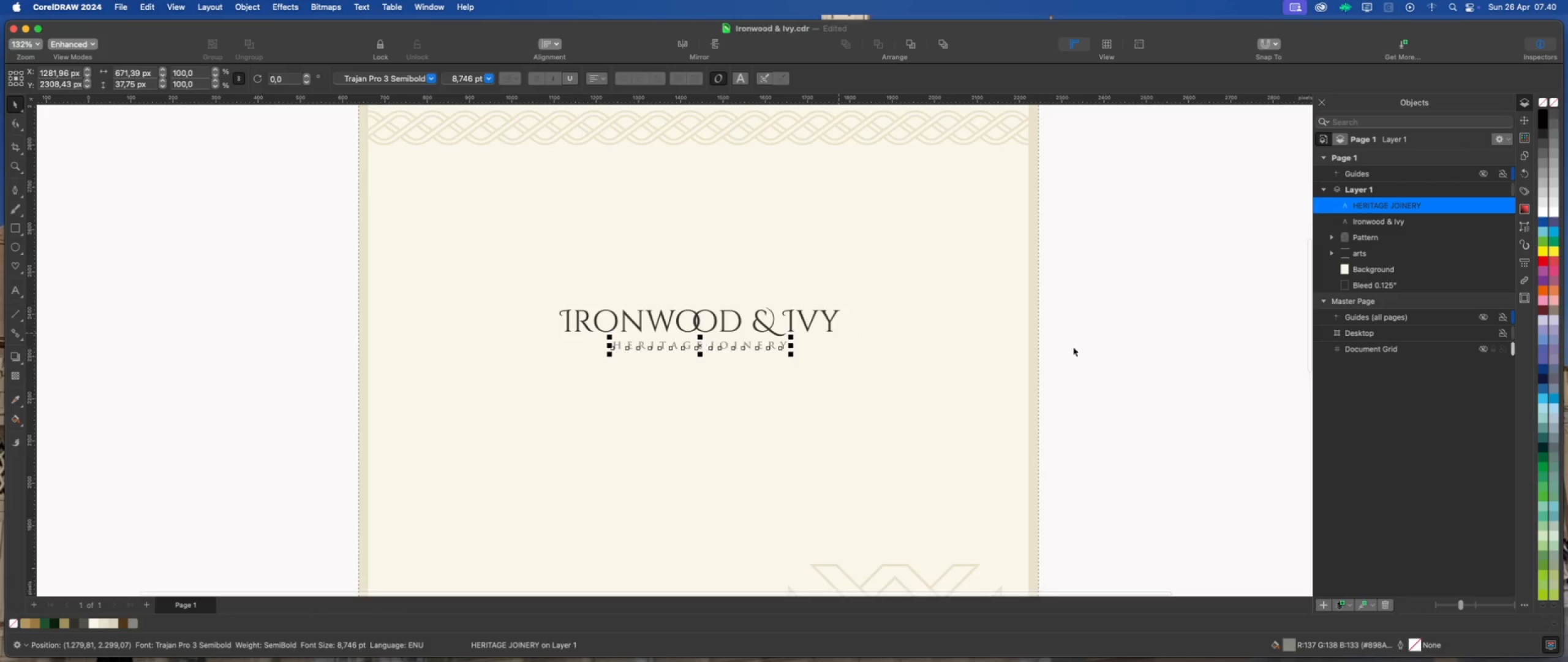 
left_click([1112, 347])
 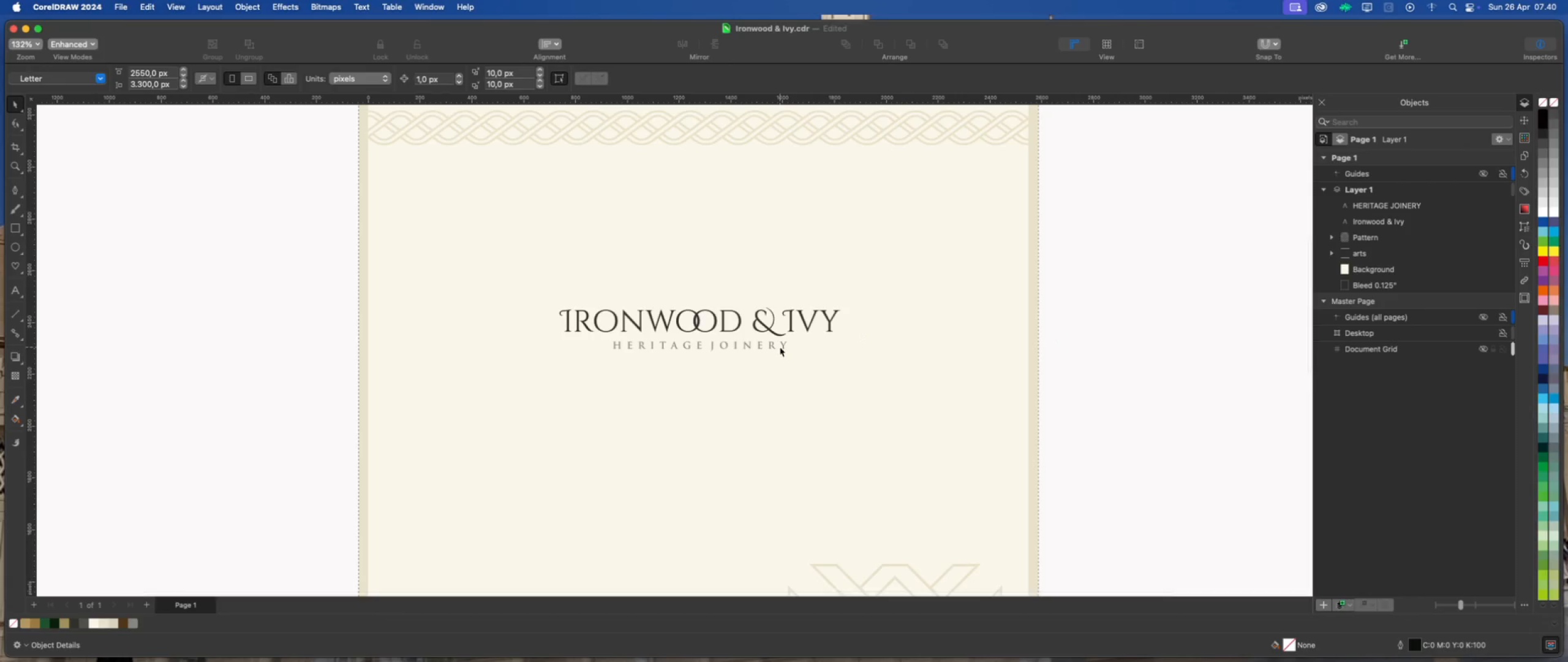 
left_click([783, 344])
 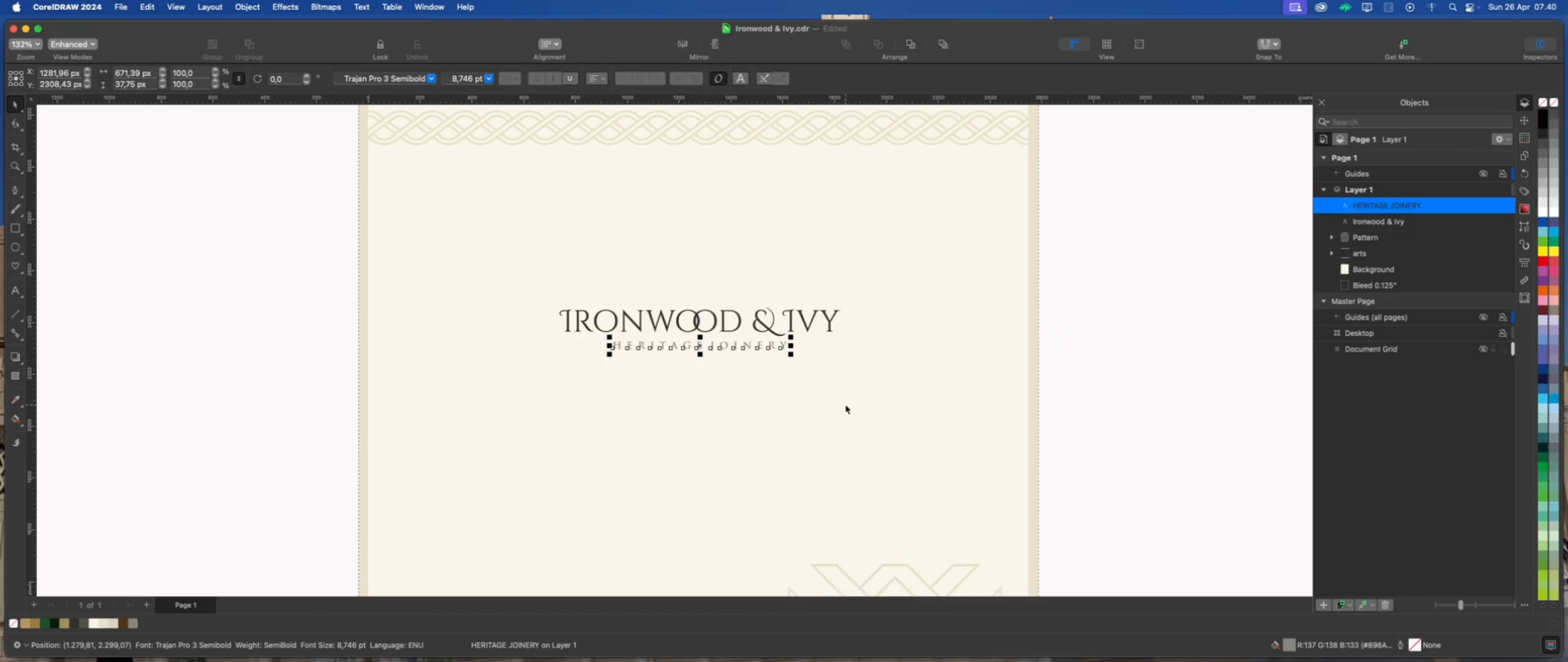 
key(ArrowUp)
 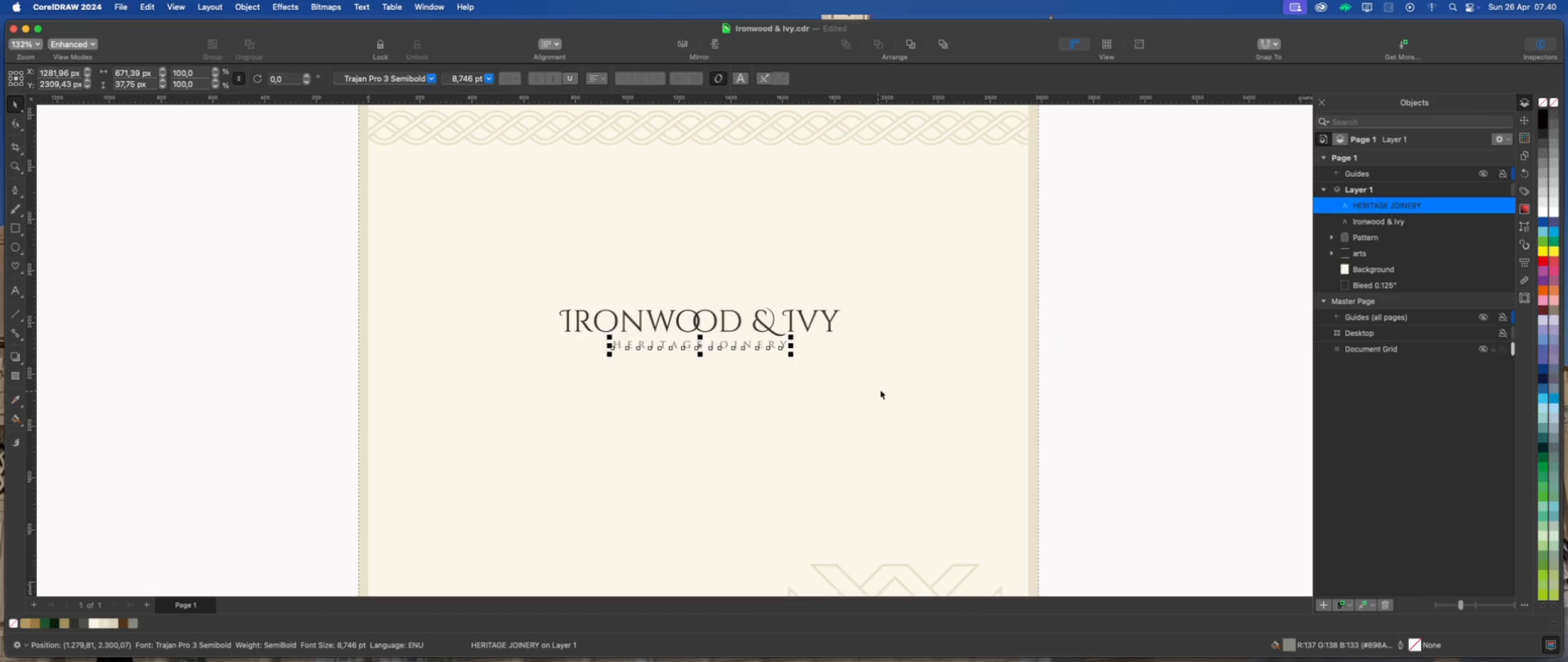 
key(ArrowUp)
 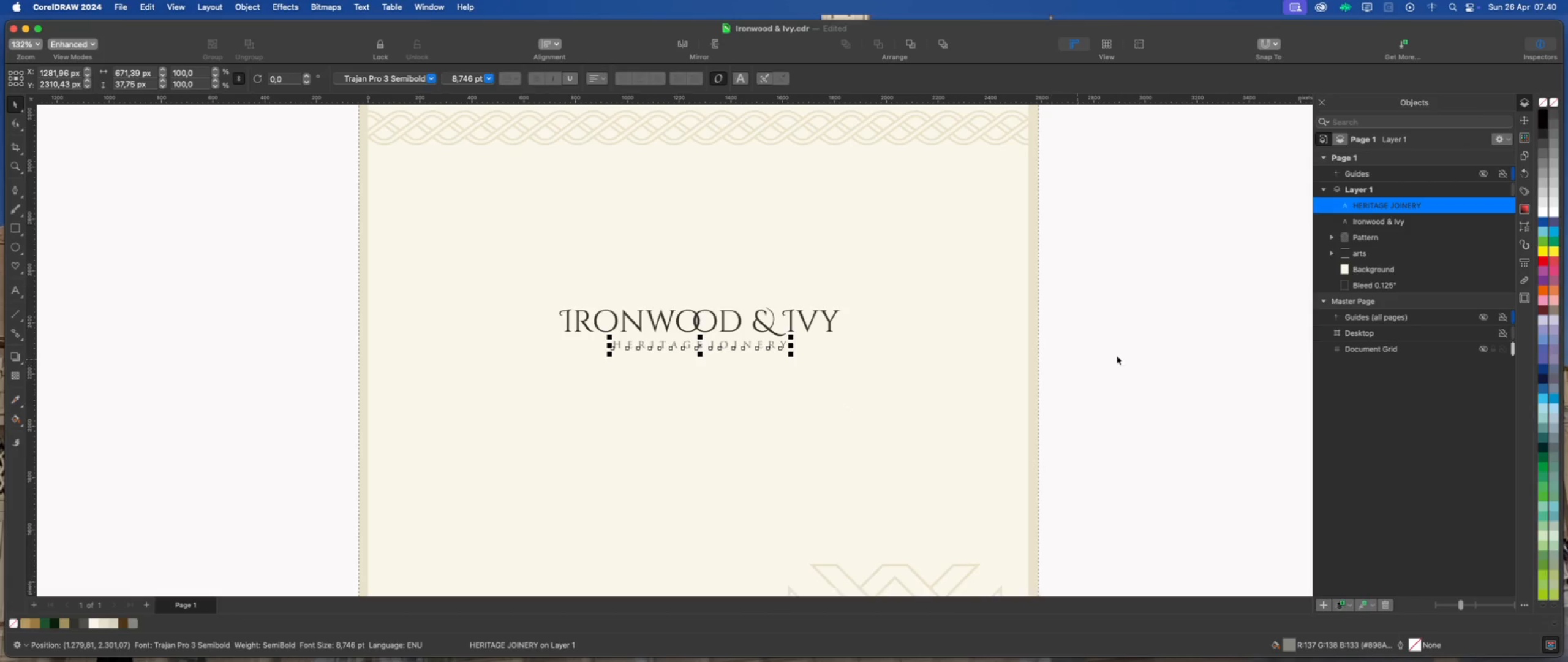 
left_click([1144, 352])
 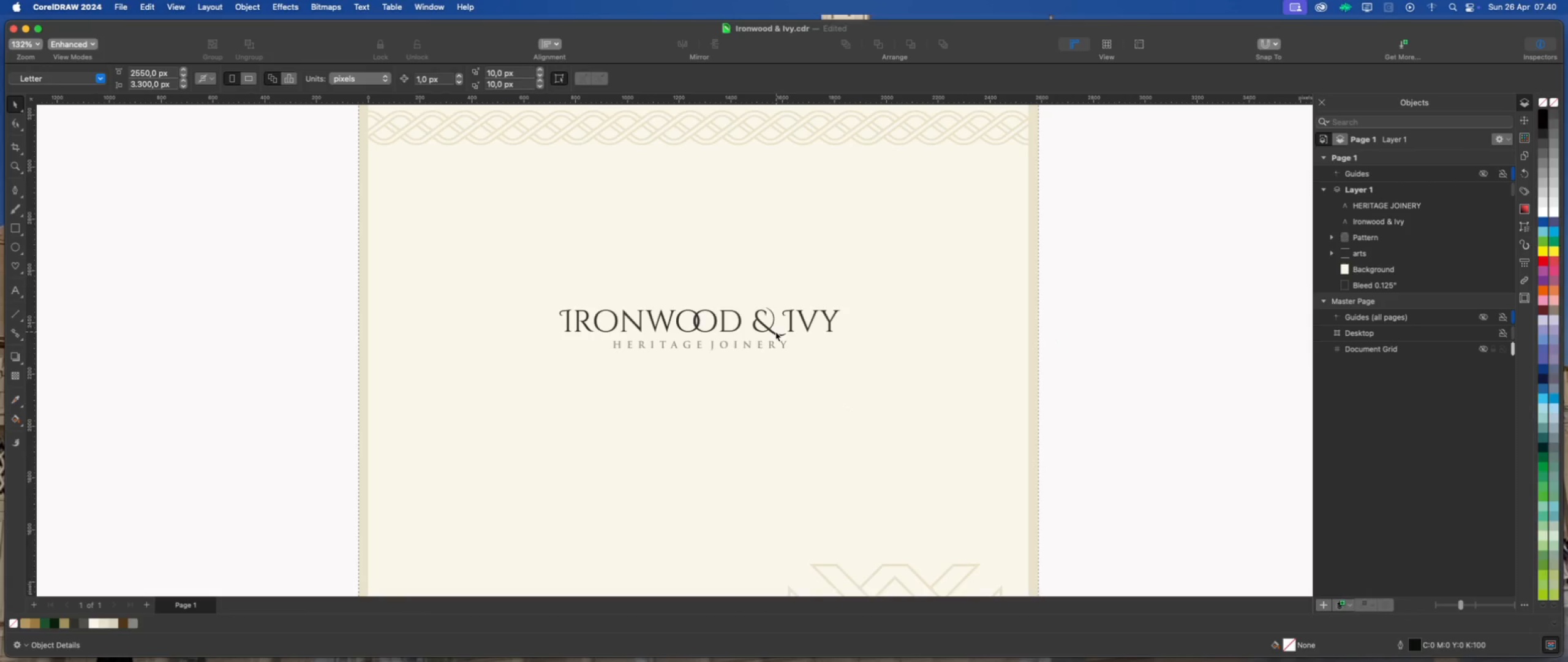 
left_click([774, 332])
 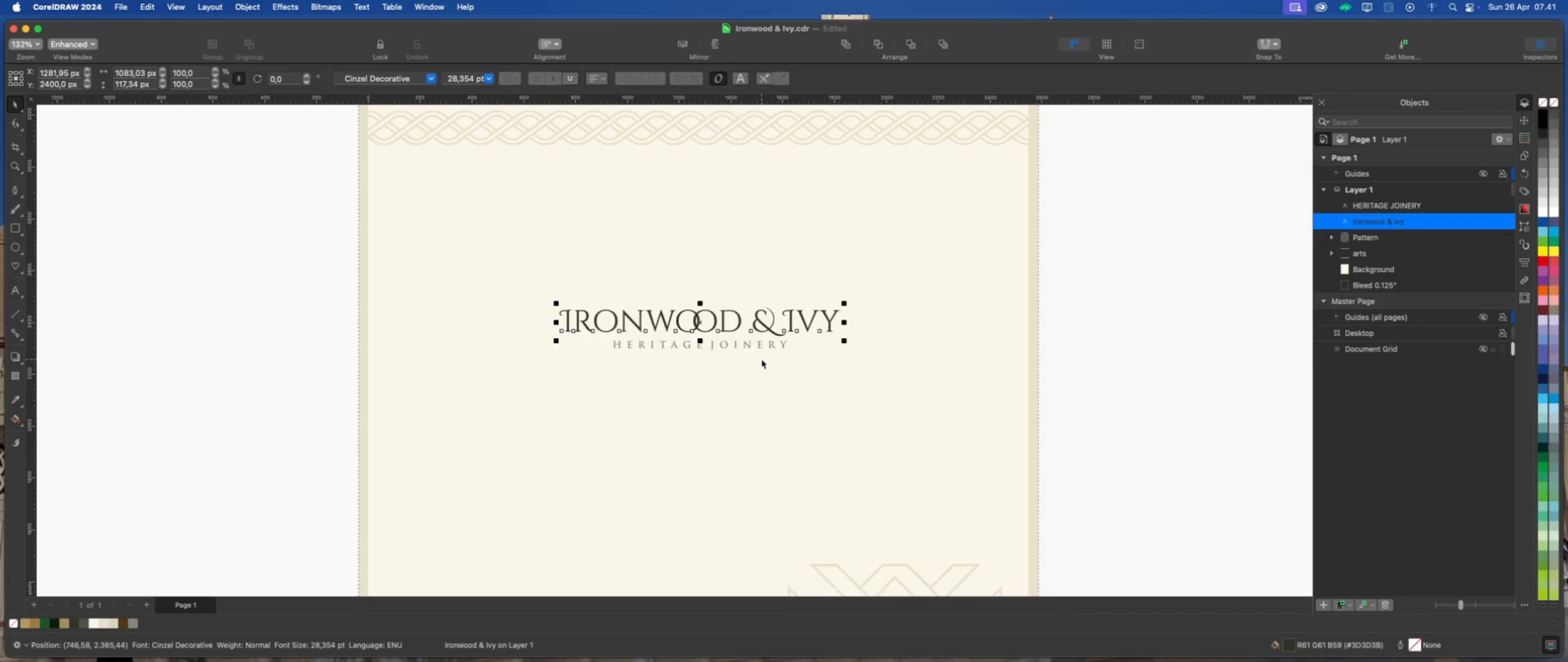 
left_click([1124, 315])
 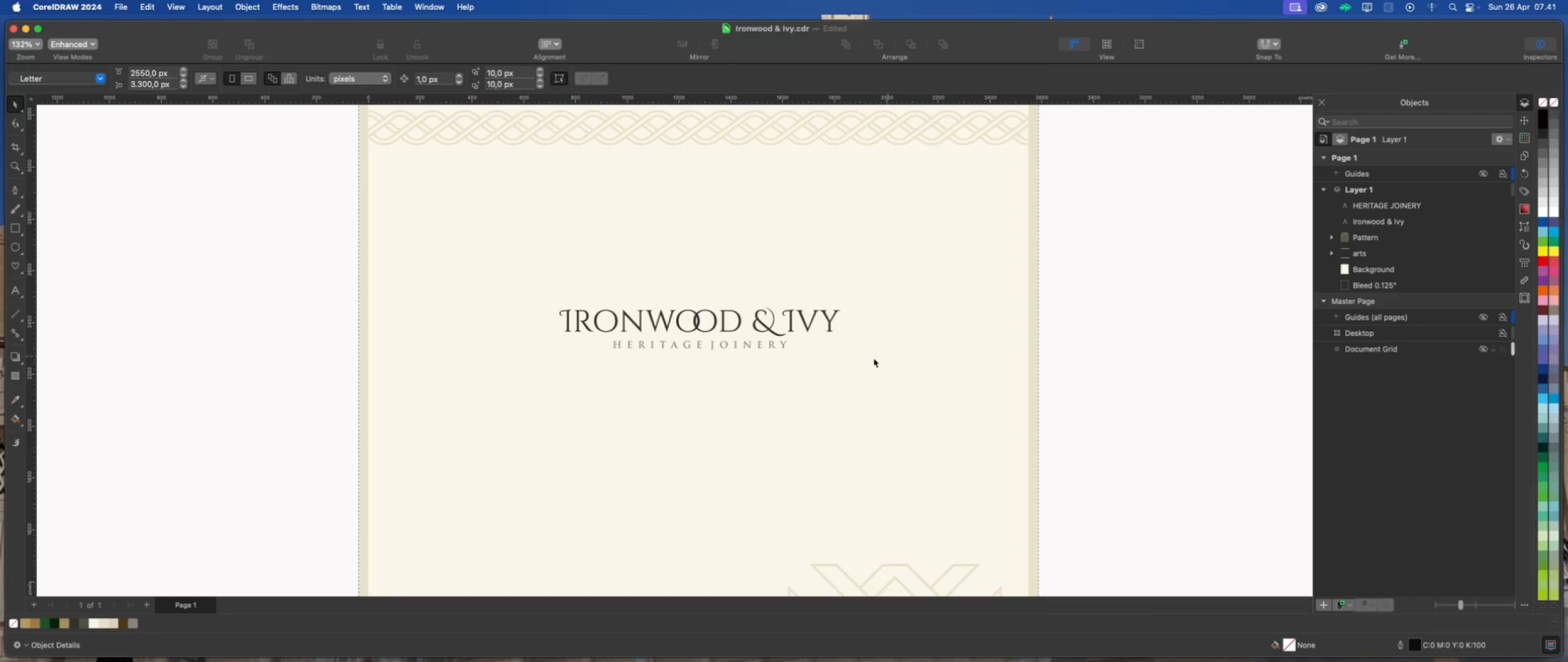 
scroll: coordinate [730, 345], scroll_direction: up, amount: 4.0
 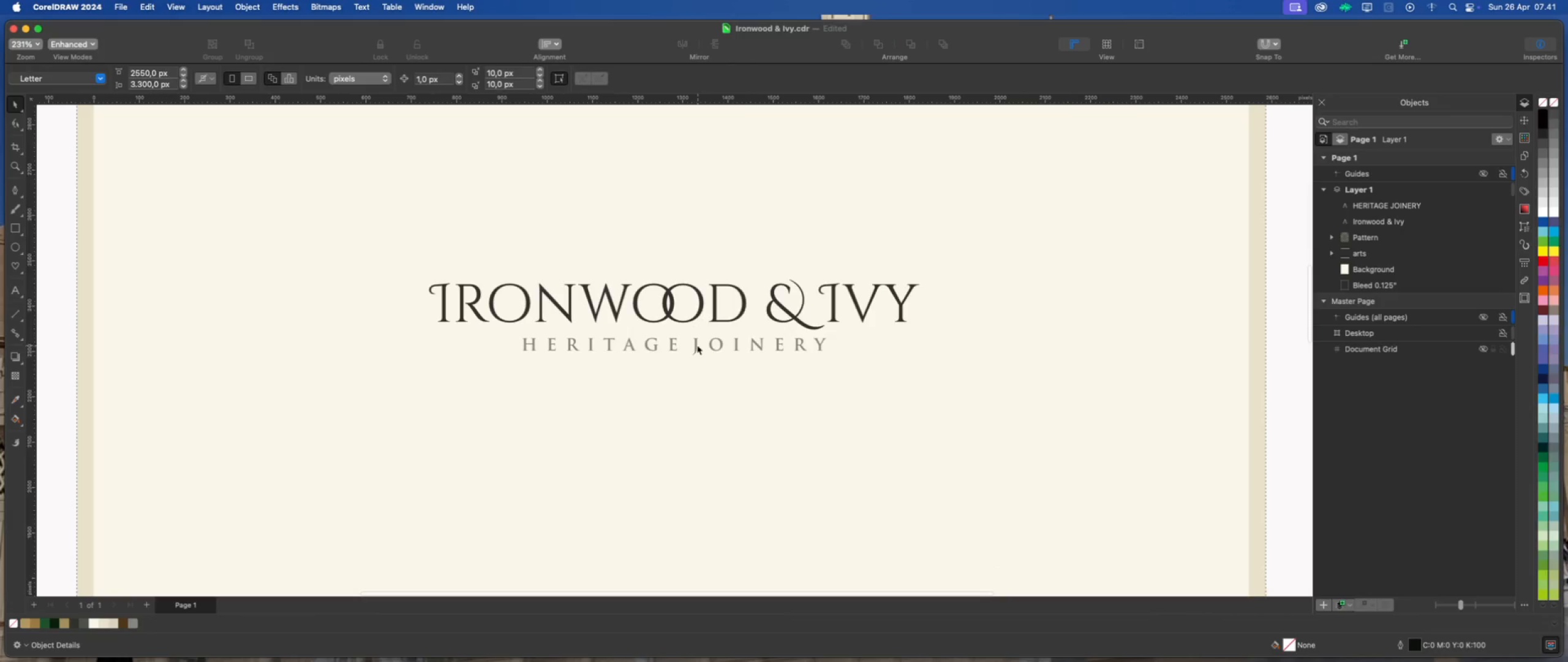 
double_click([695, 344])
 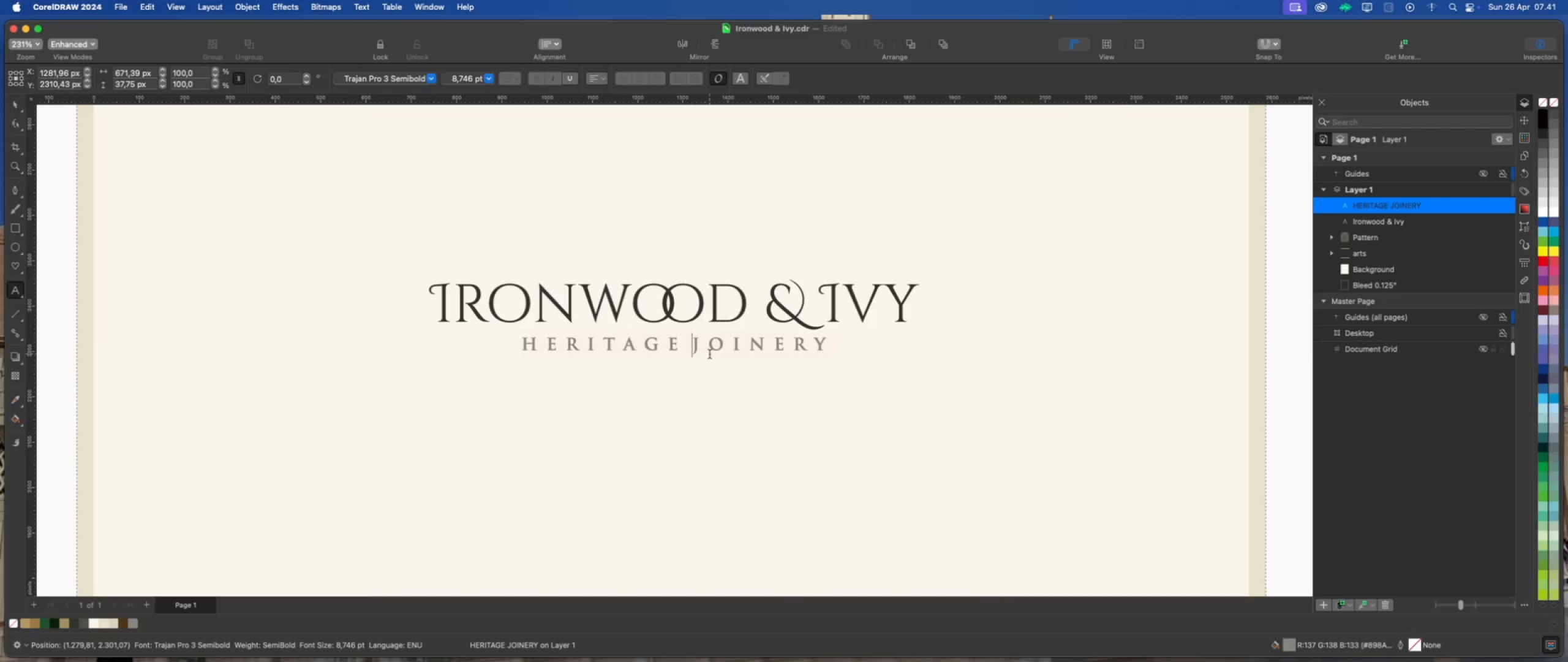 
key(Space)
 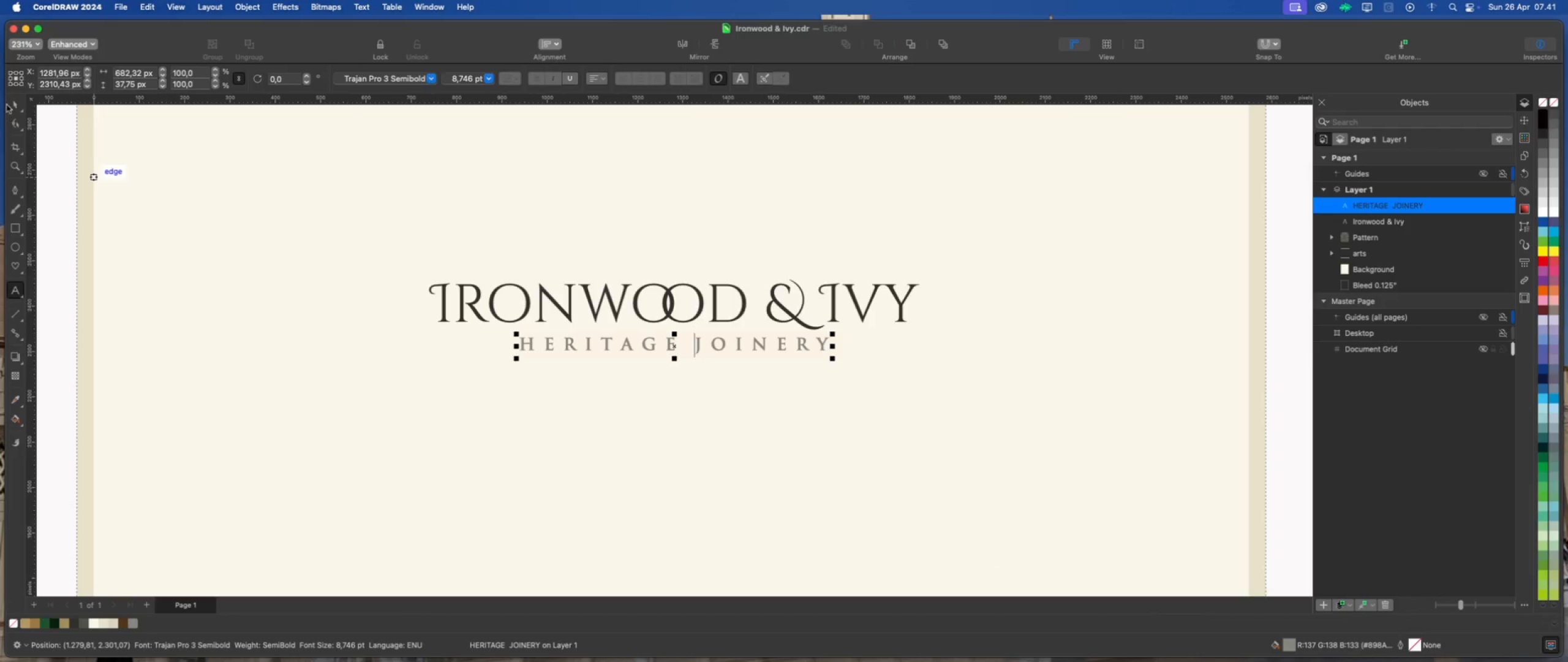 
left_click([13, 102])
 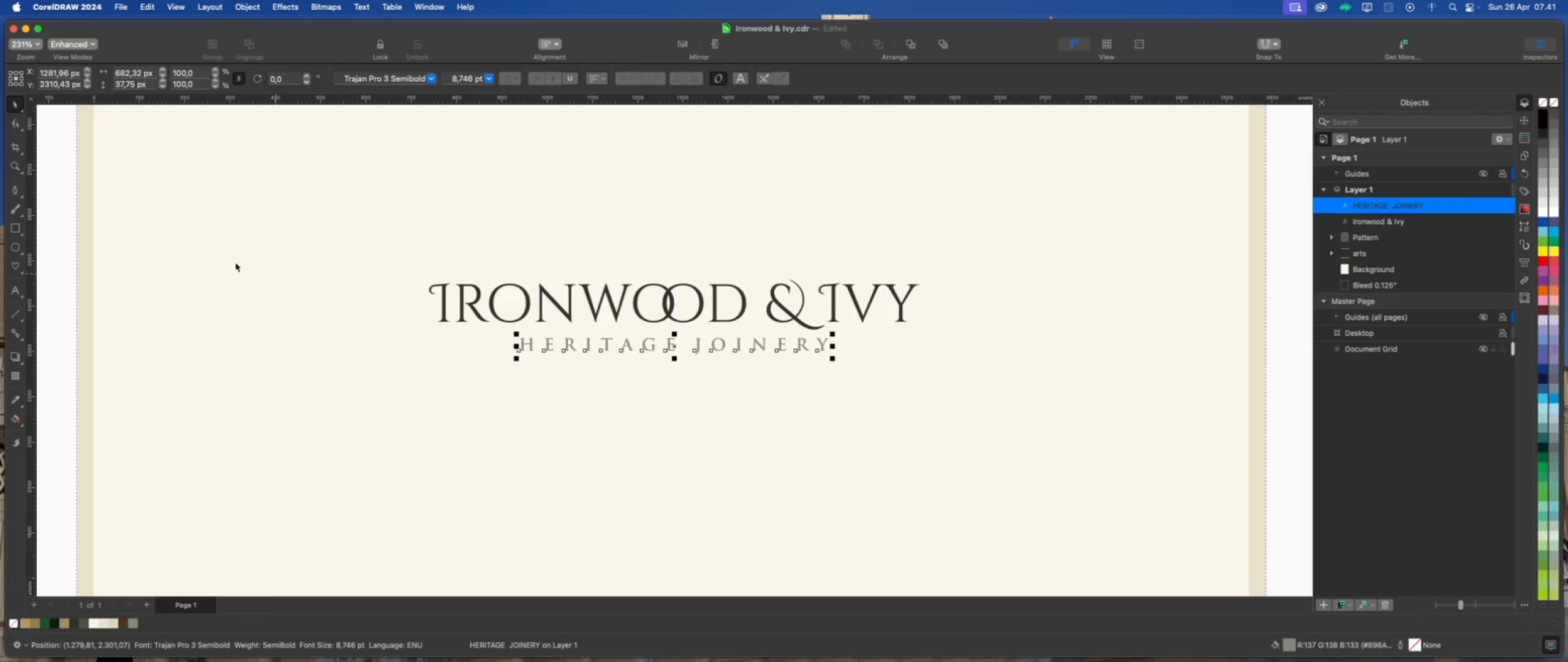 
left_click([19, 123])
 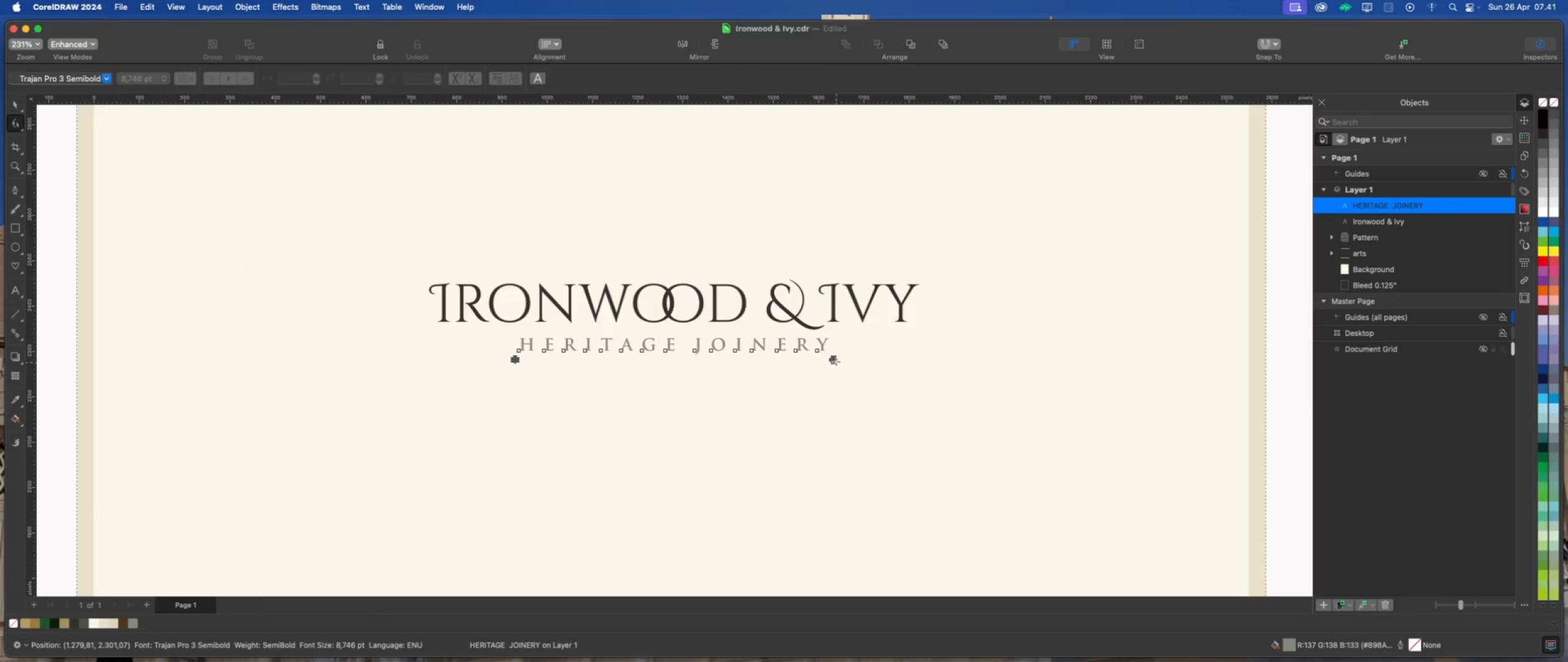 
left_click_drag(start_coordinate=[835, 361], to_coordinate=[855, 361])
 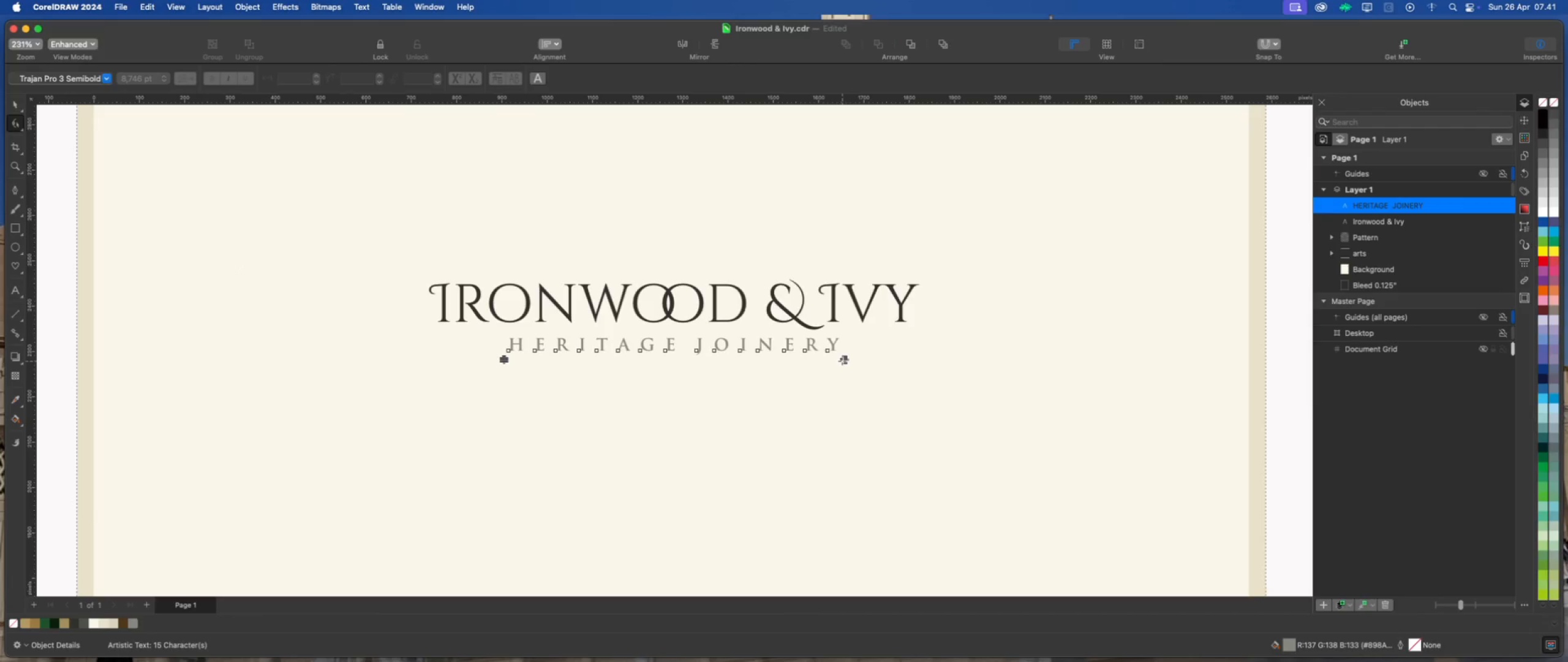 
left_click_drag(start_coordinate=[845, 361], to_coordinate=[929, 361])
 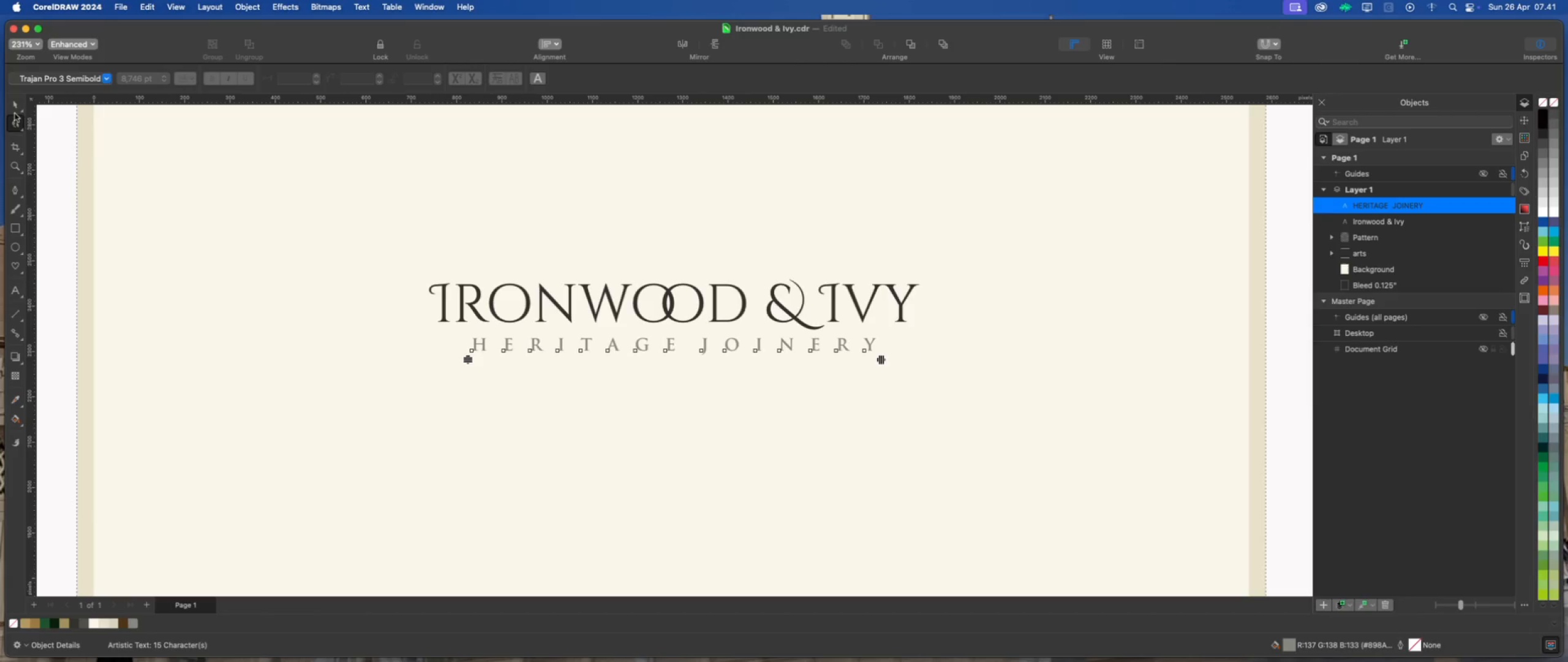 
left_click([13, 108])
 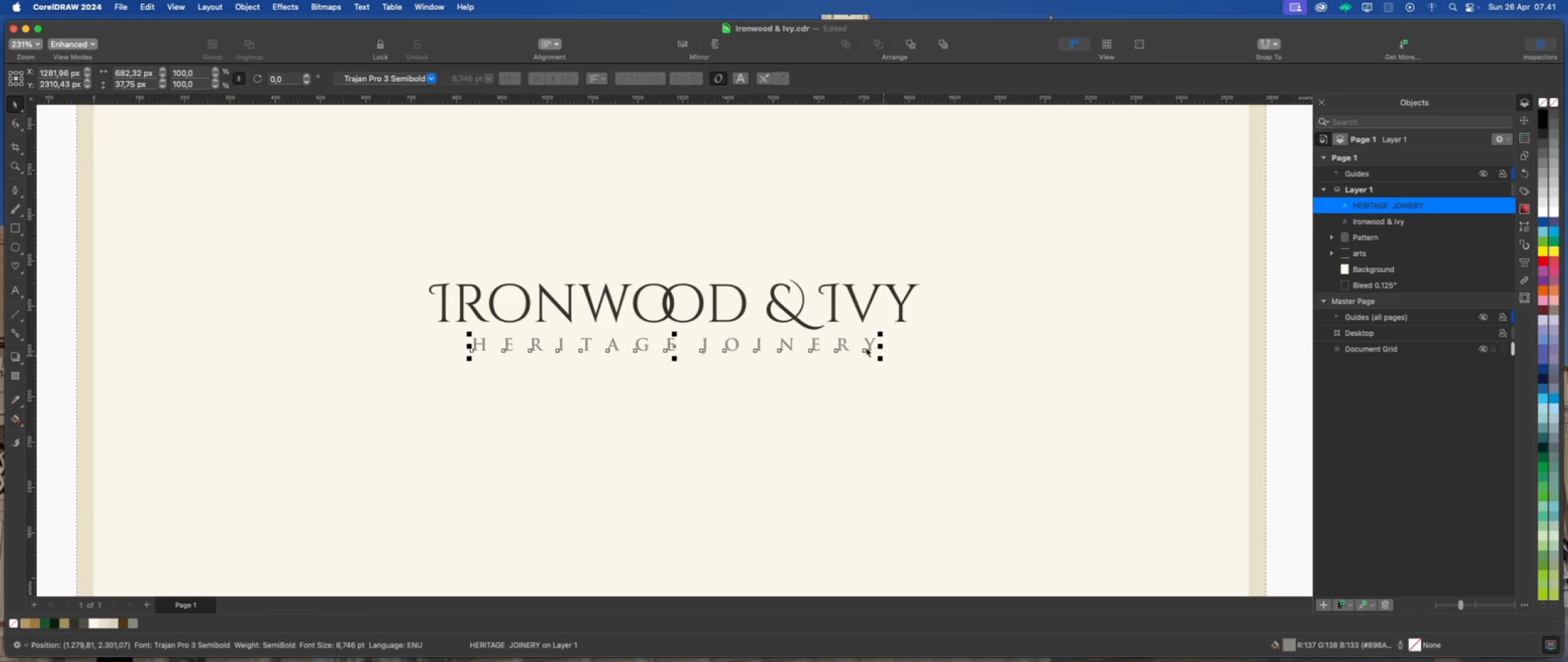 
scroll: coordinate [832, 333], scroll_direction: up, amount: 4.0
 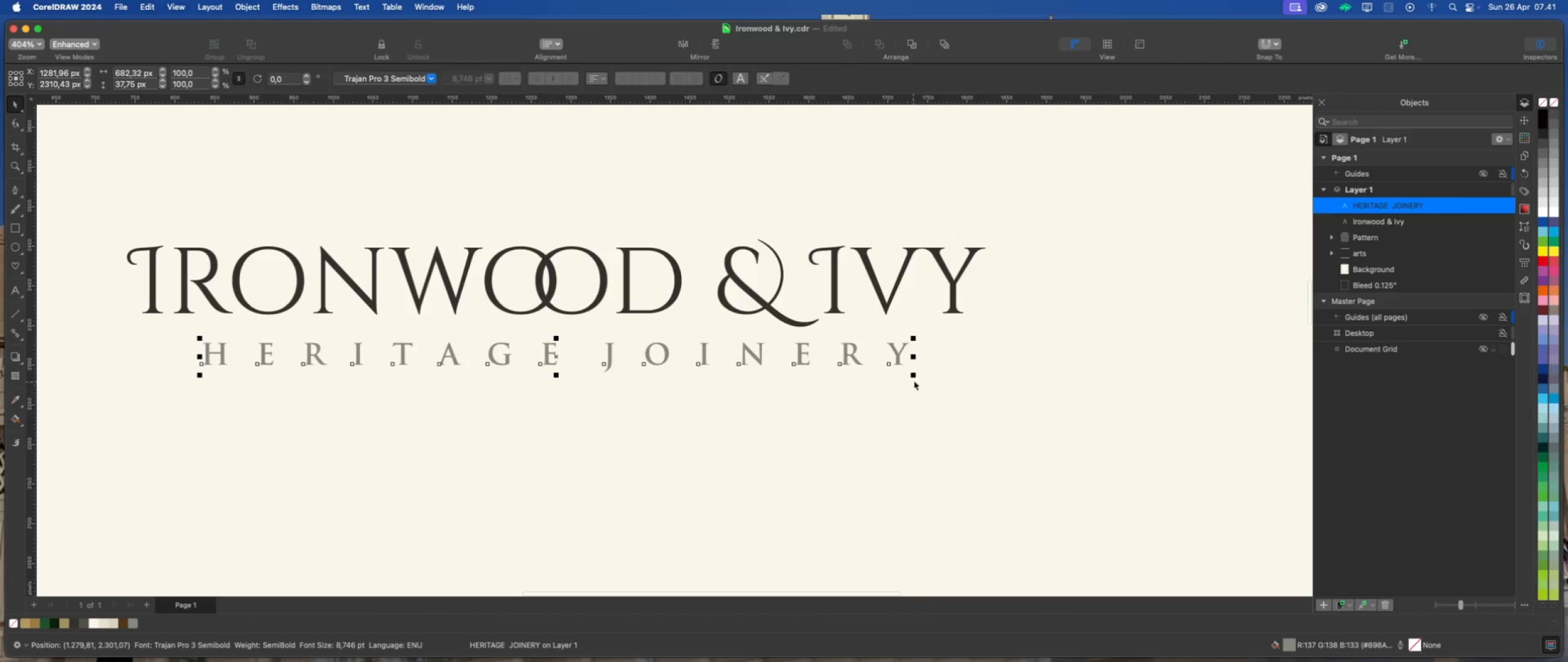 
left_click_drag(start_coordinate=[914, 376], to_coordinate=[899, 373])
 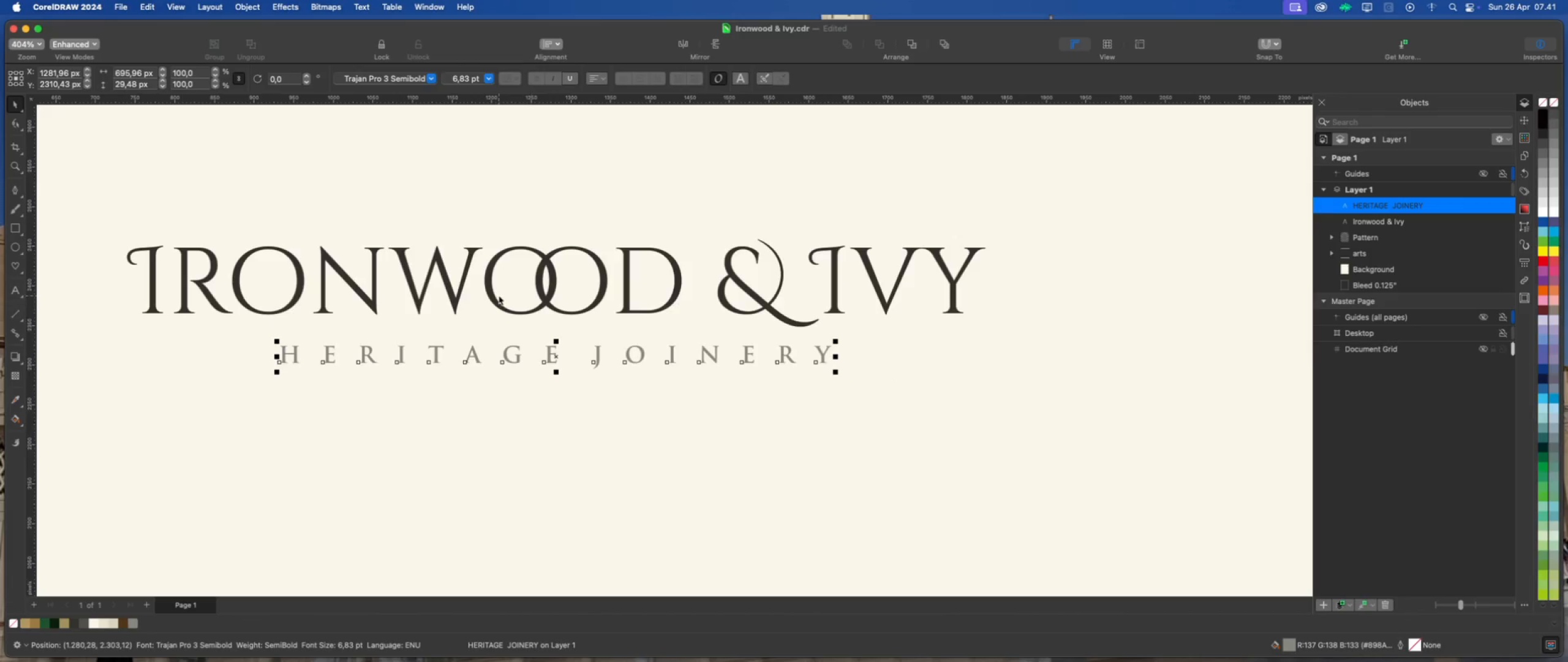 
hold_key(key=ShiftLeft, duration=2.68)
 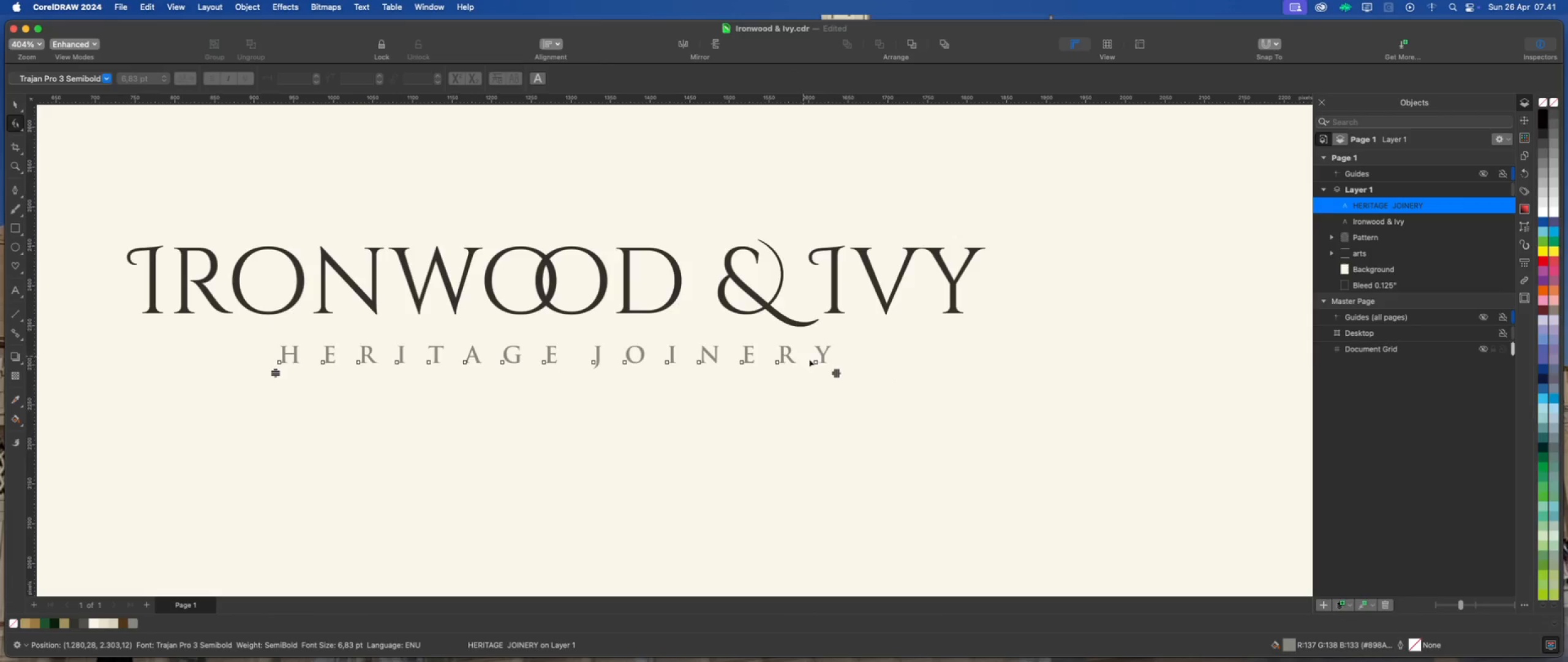 
left_click_drag(start_coordinate=[837, 372], to_coordinate=[1049, 387])
 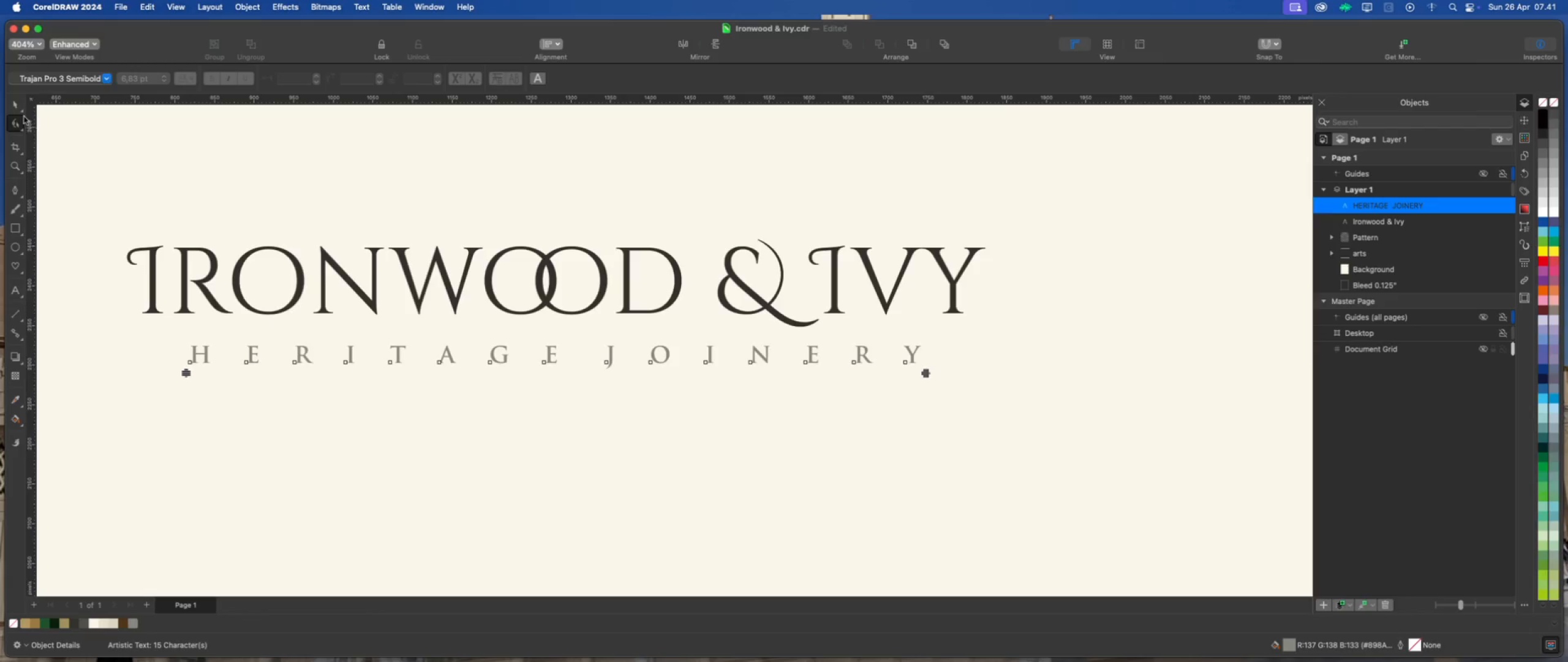 
left_click([15, 106])
 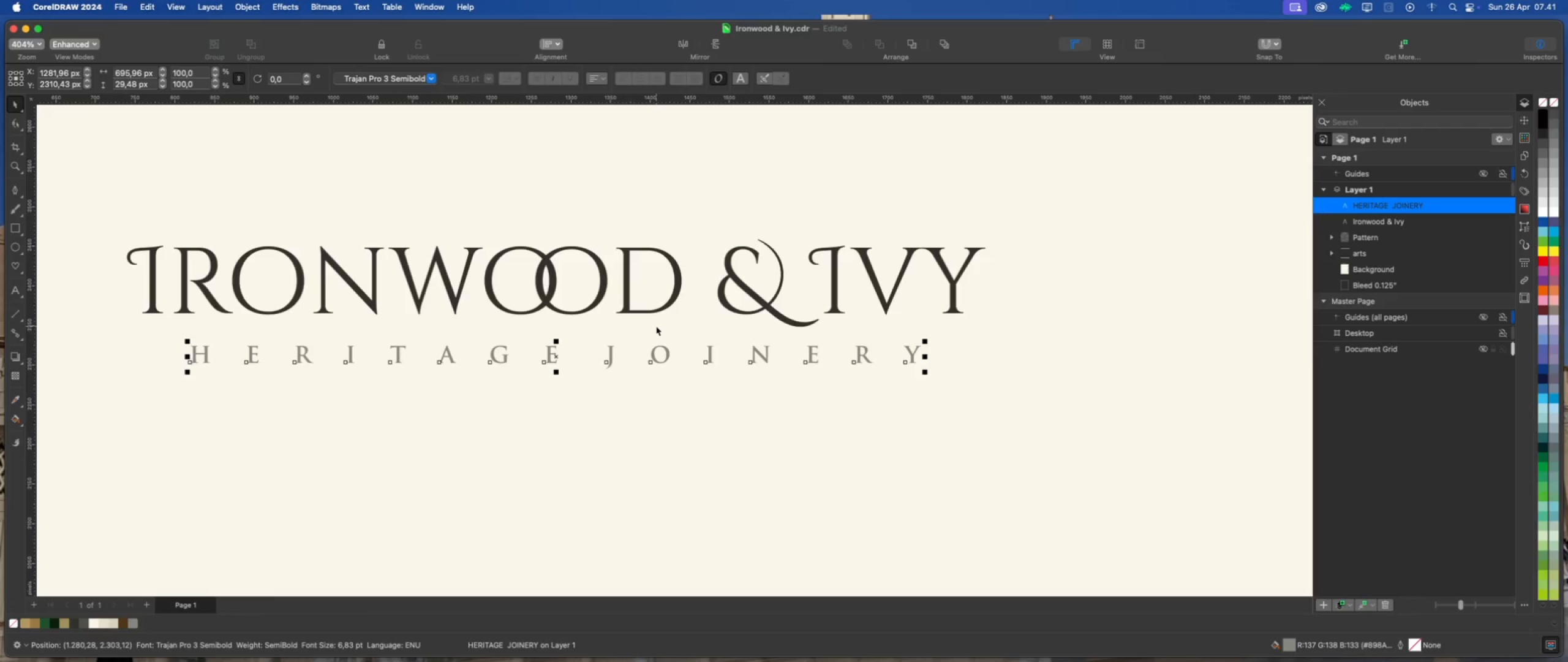 
key(ArrowUp)
 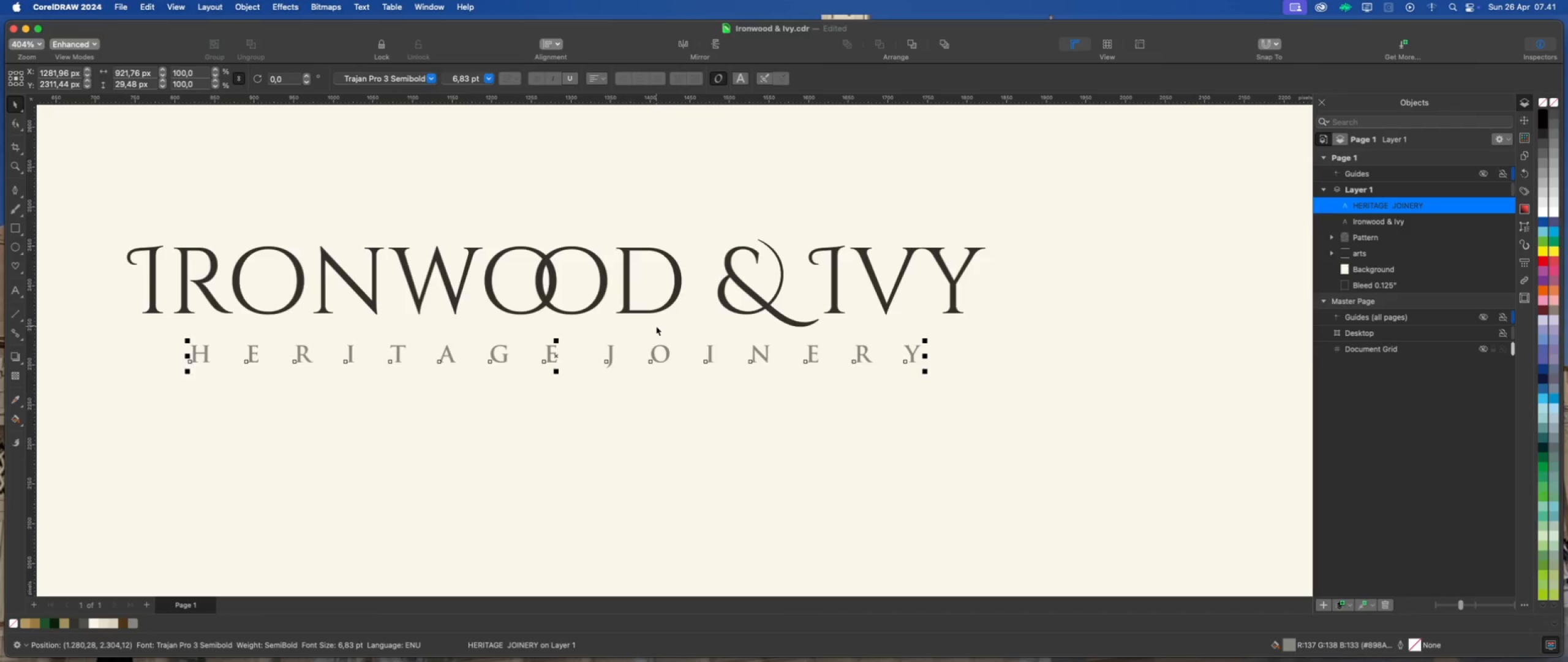 
key(ArrowUp)
 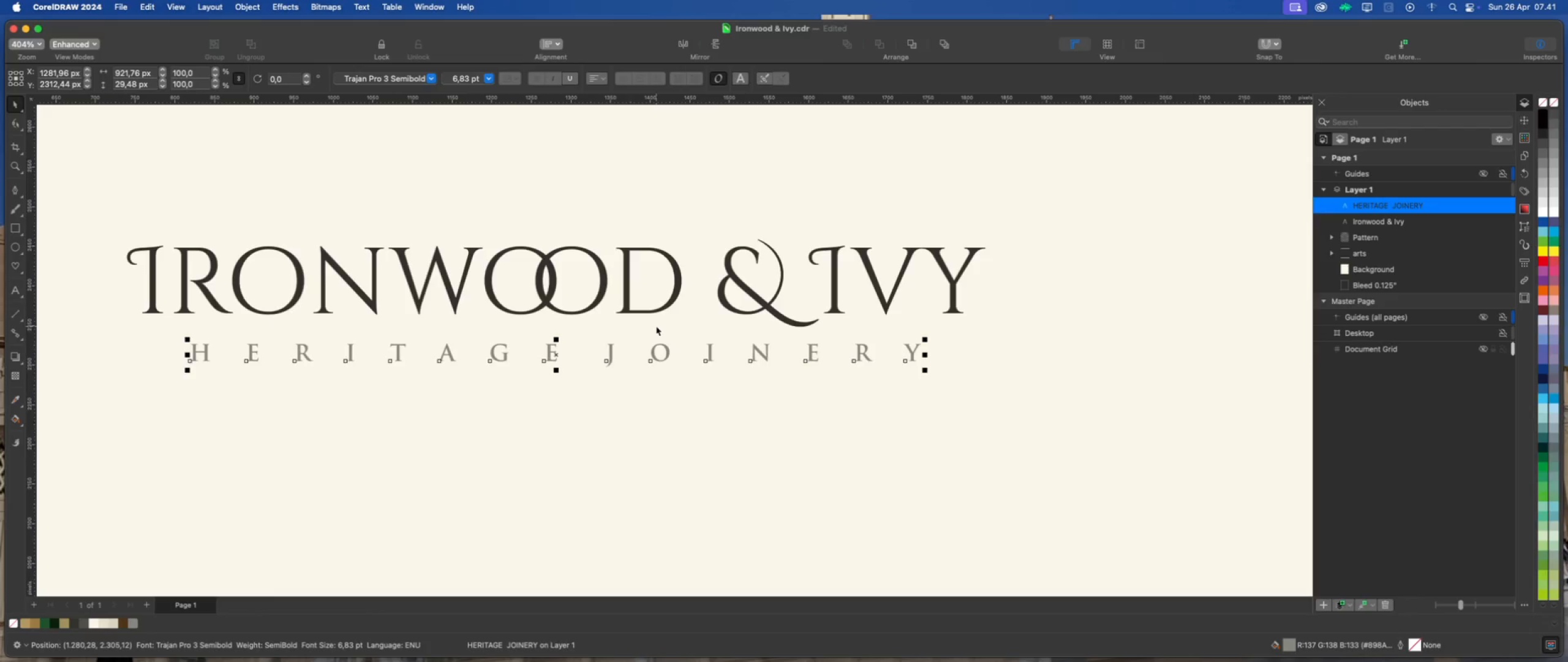 
key(ArrowUp)
 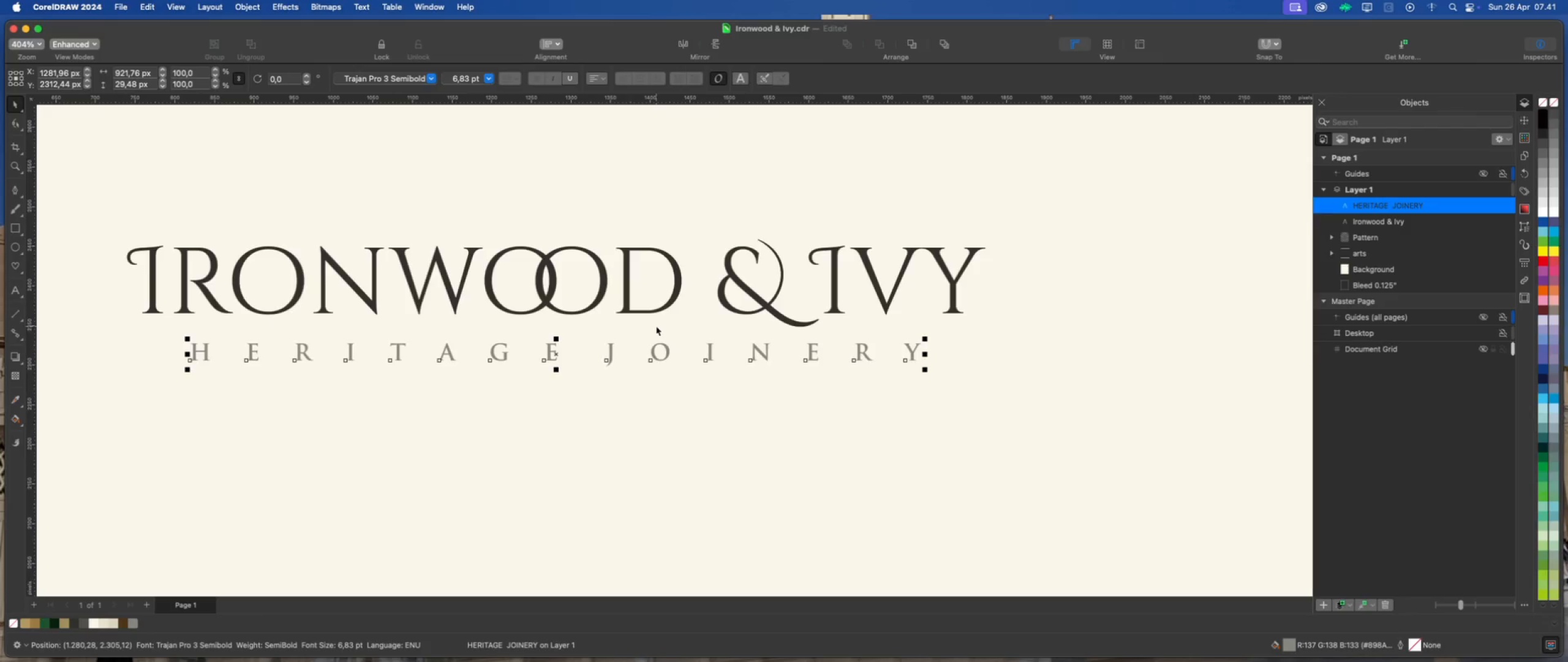 
hold_key(key=ArrowUp, duration=0.94)
 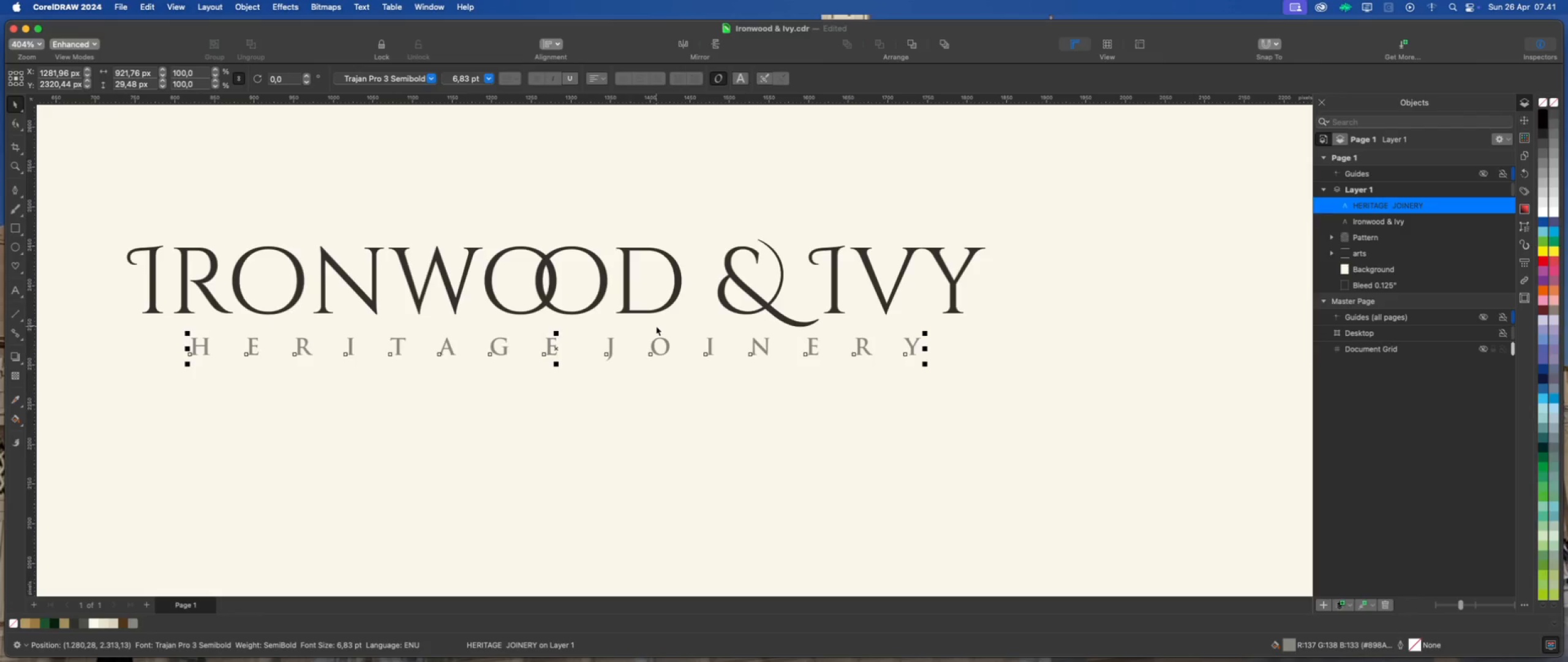 
key(ArrowUp)
 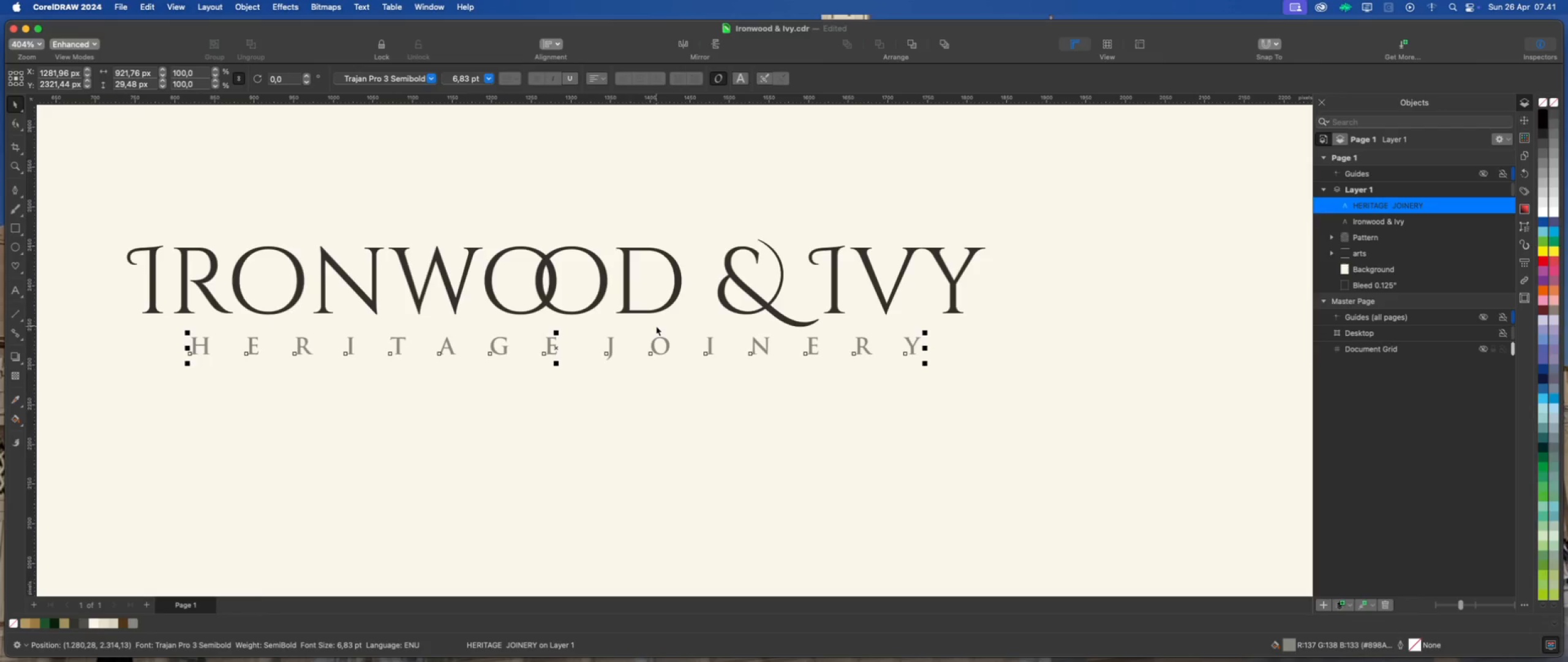 
scroll: coordinate [649, 326], scroll_direction: down, amount: 7.0
 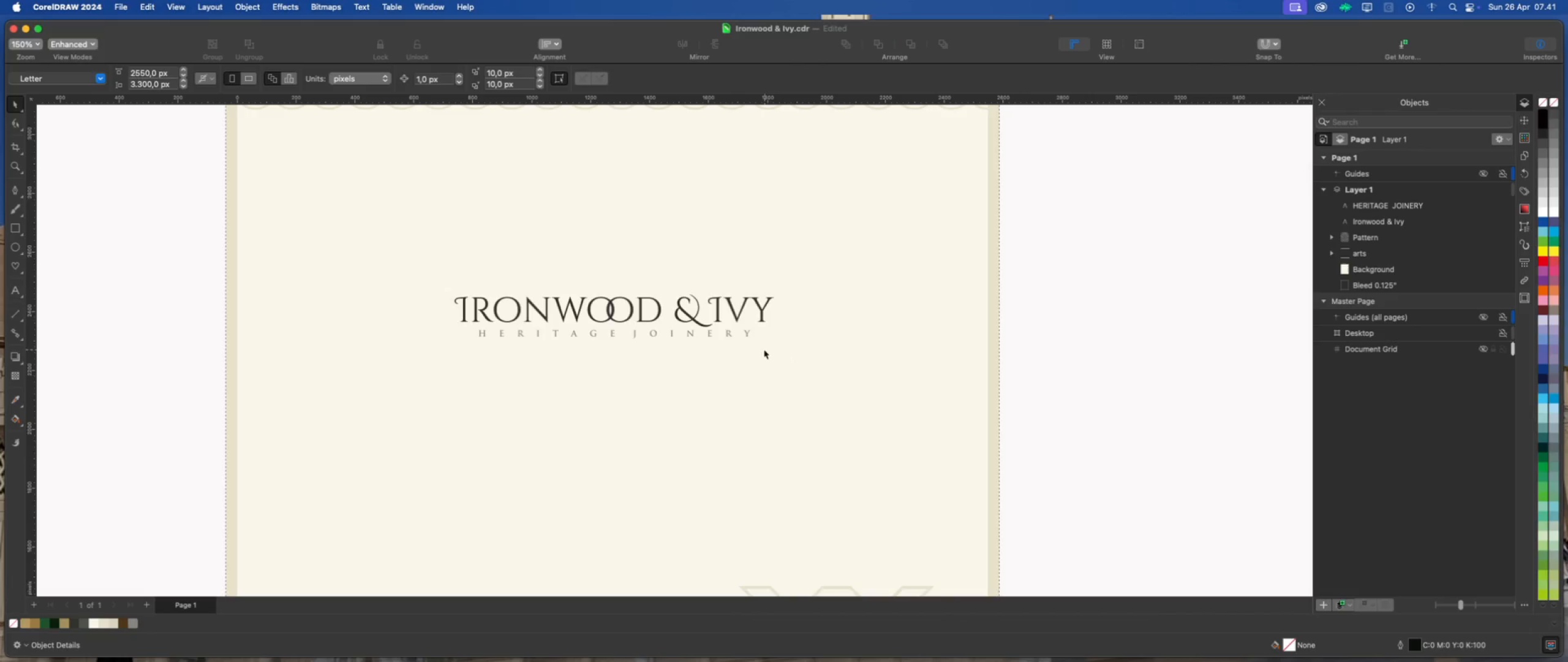 
double_click([633, 332])
 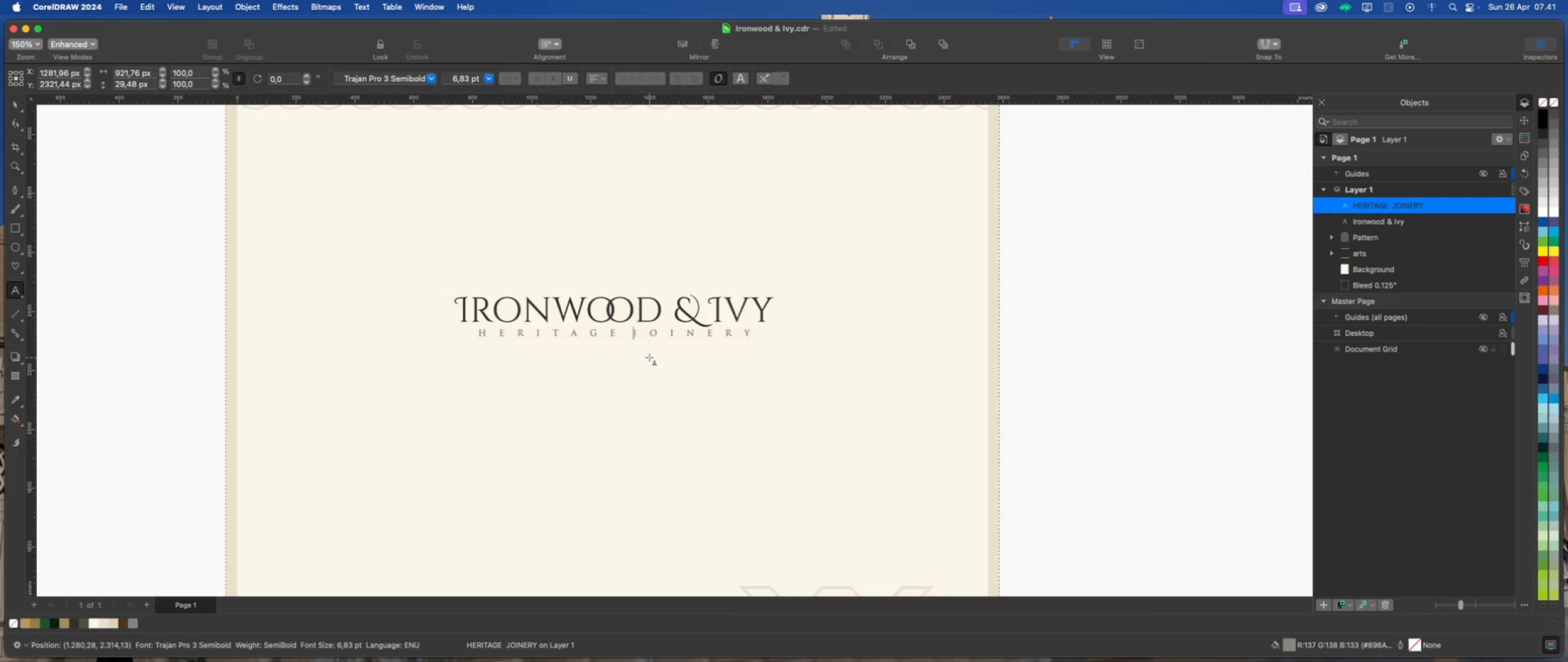 
key(Space)
 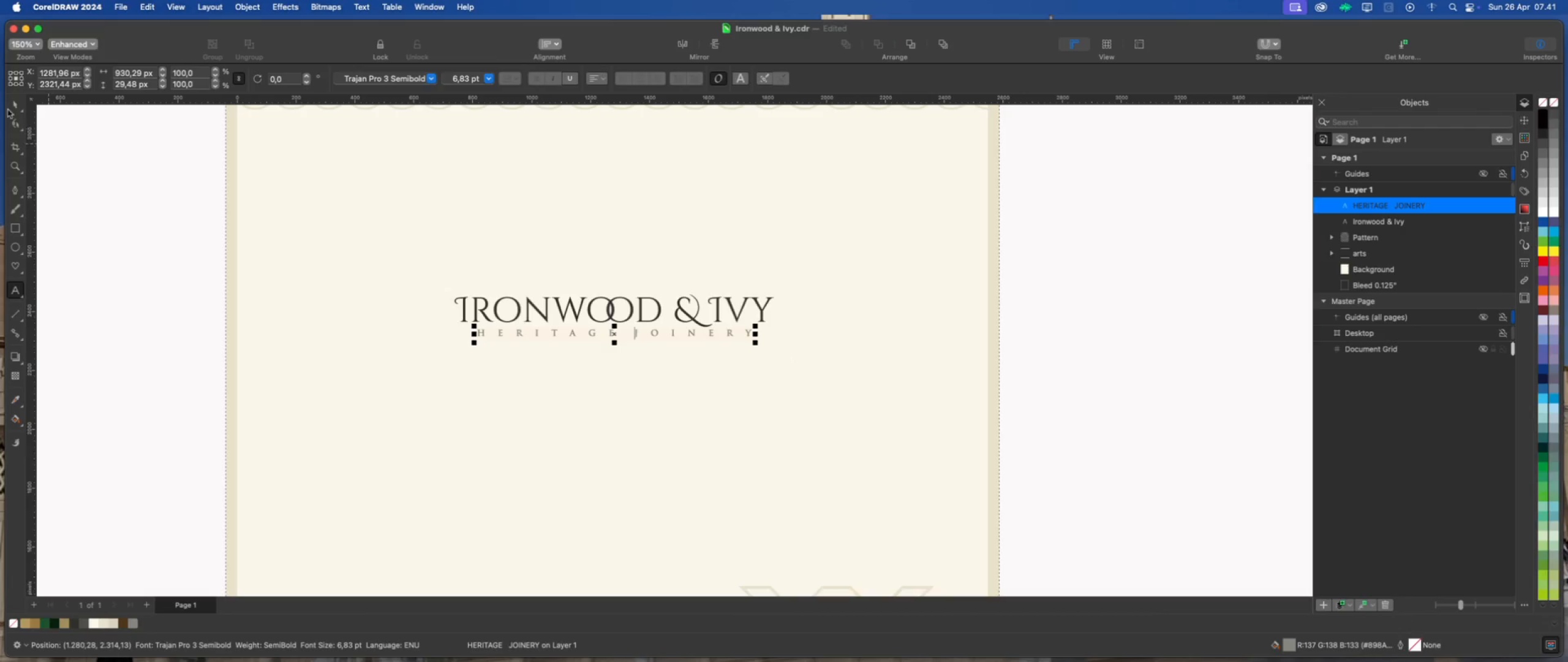 
left_click([13, 104])
 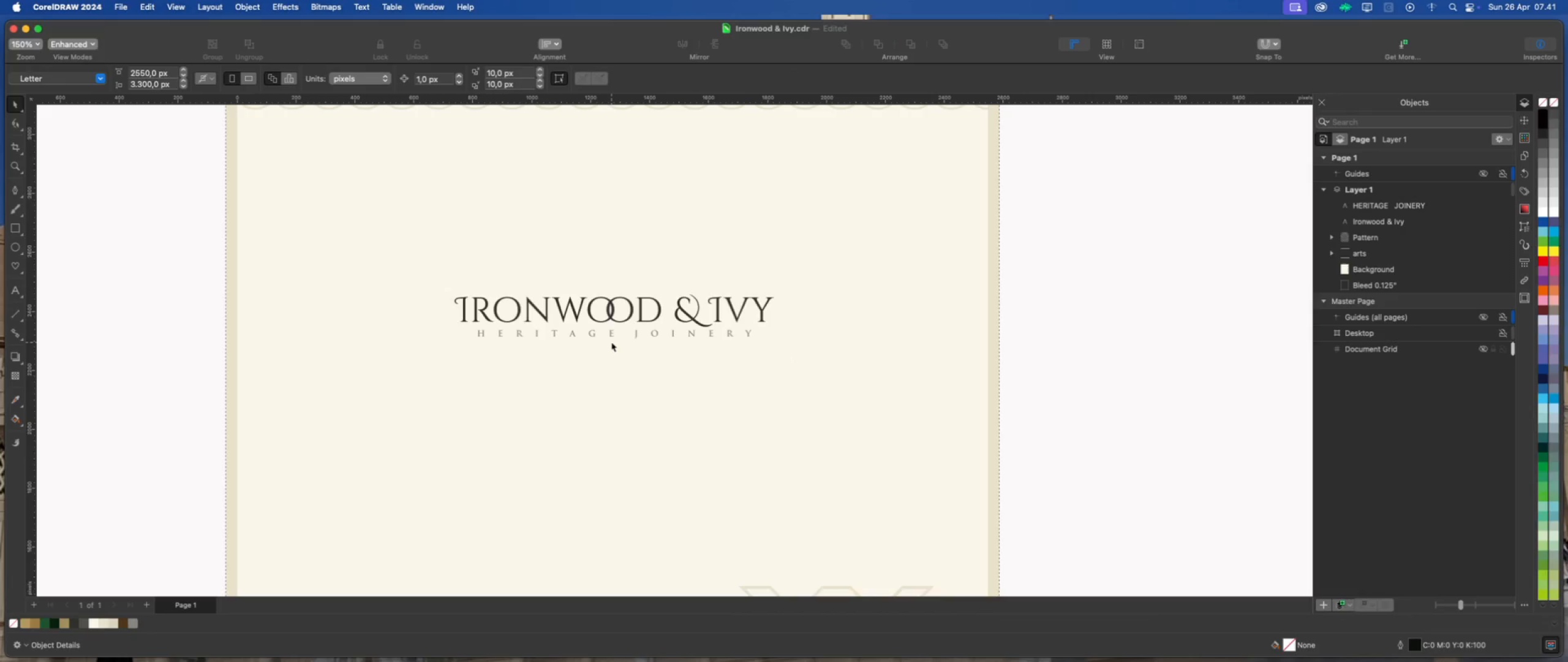 
left_click([611, 336])
 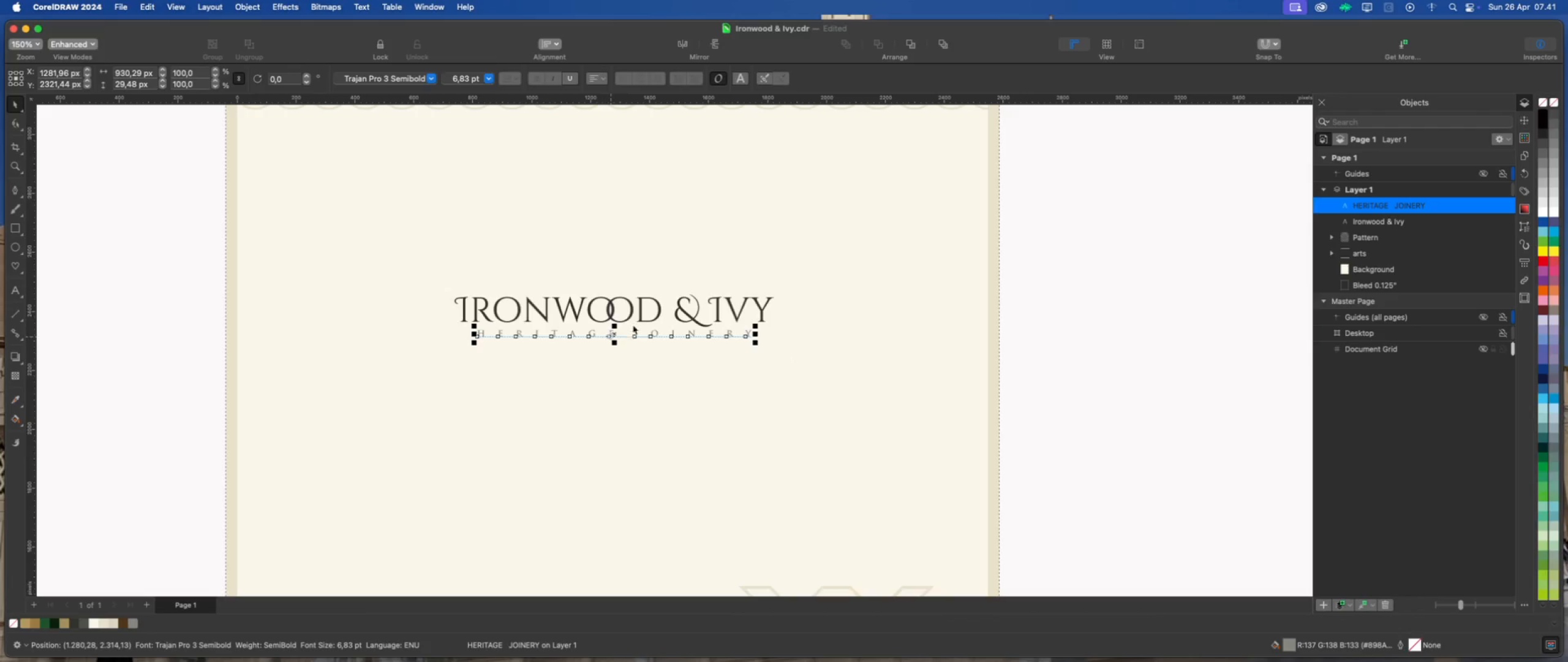 
hold_key(key=ShiftLeft, duration=0.86)
 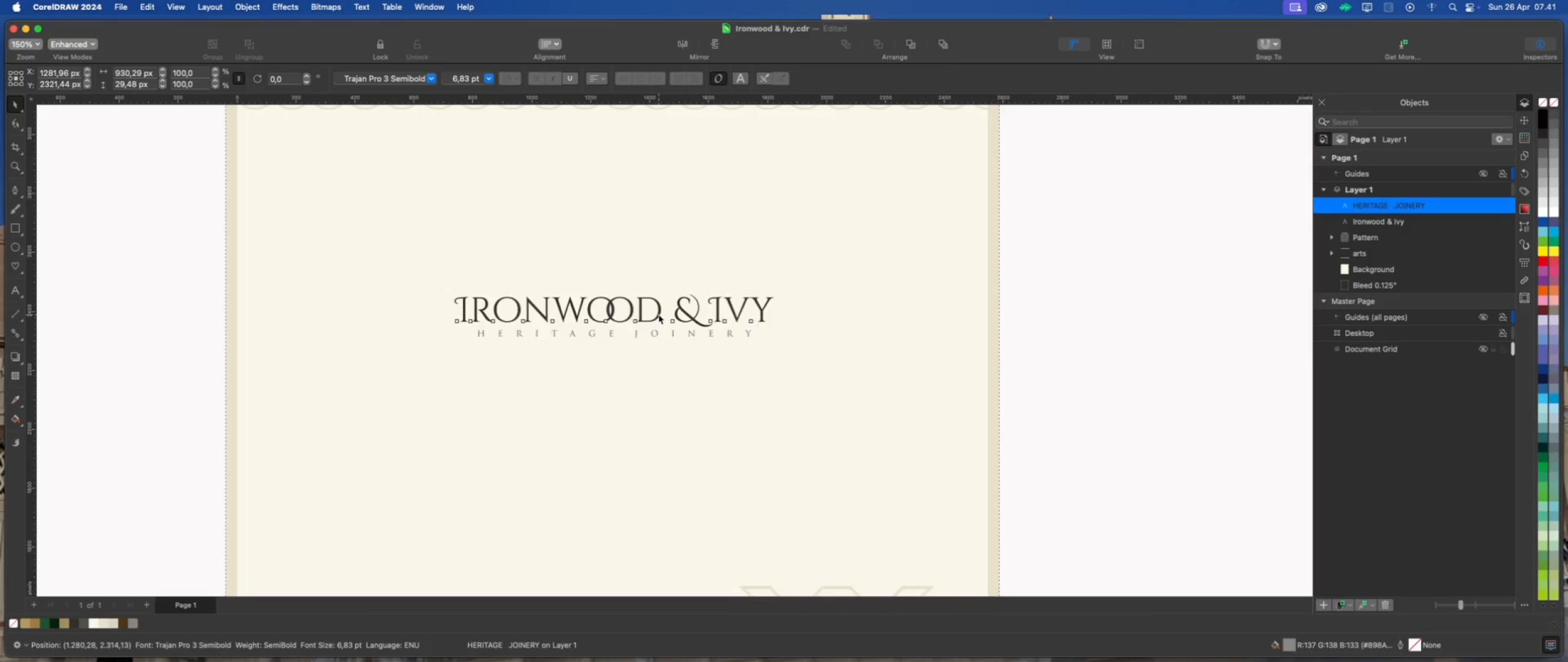 
left_click([658, 314])
 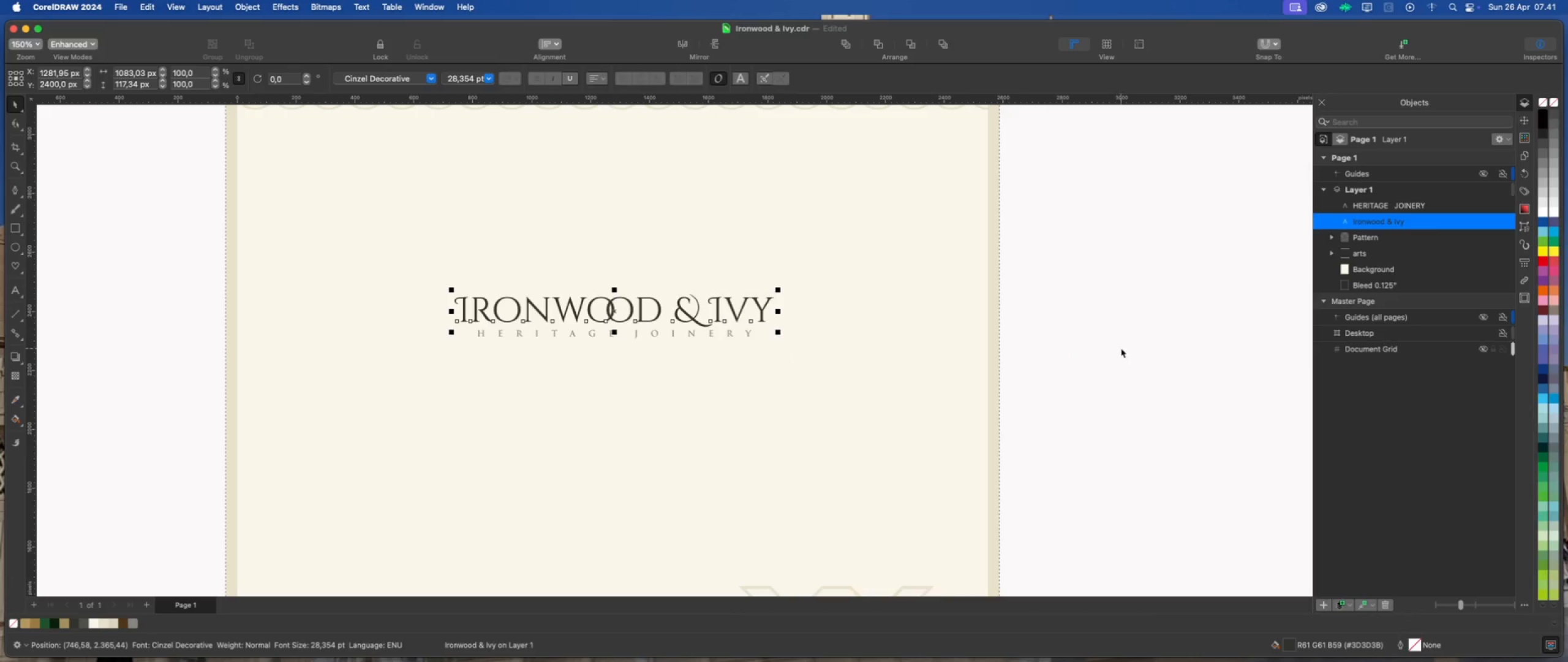 
left_click([1121, 348])
 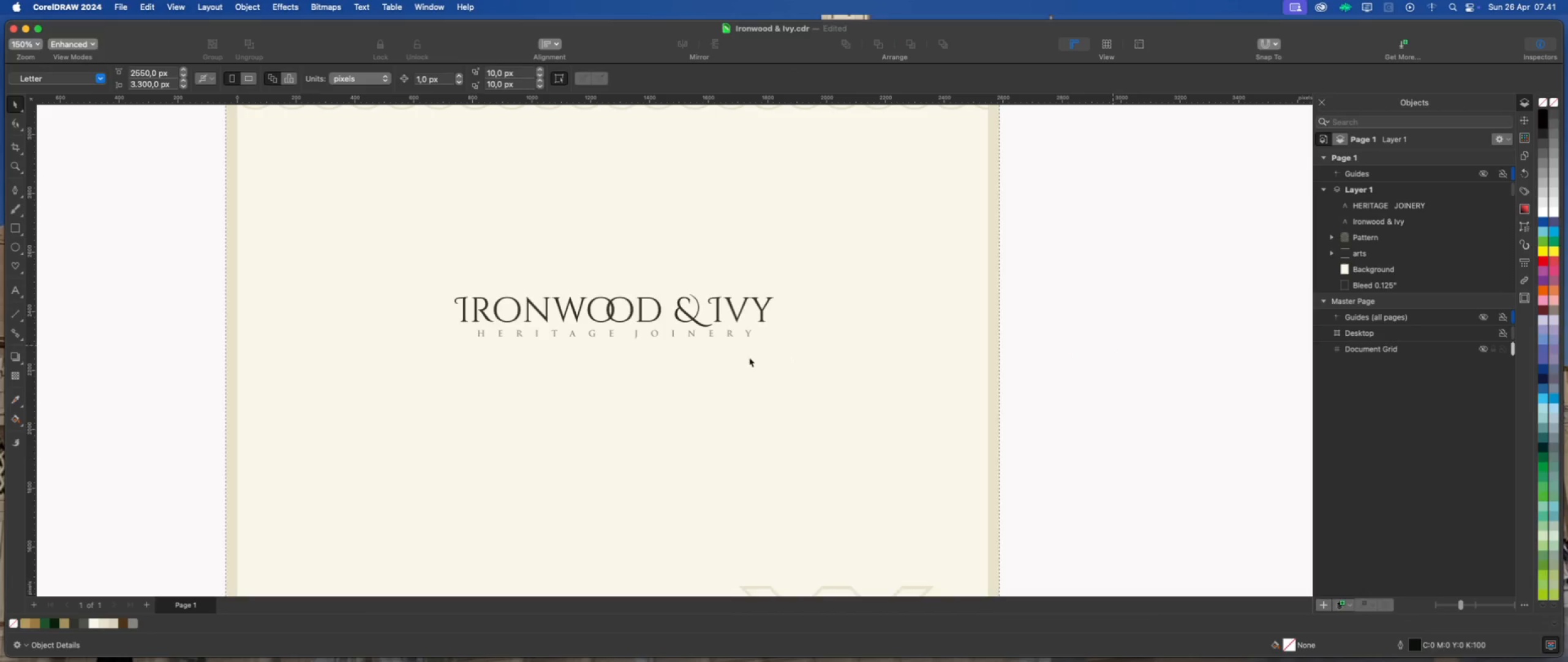 
scroll: coordinate [701, 360], scroll_direction: down, amount: 3.0
 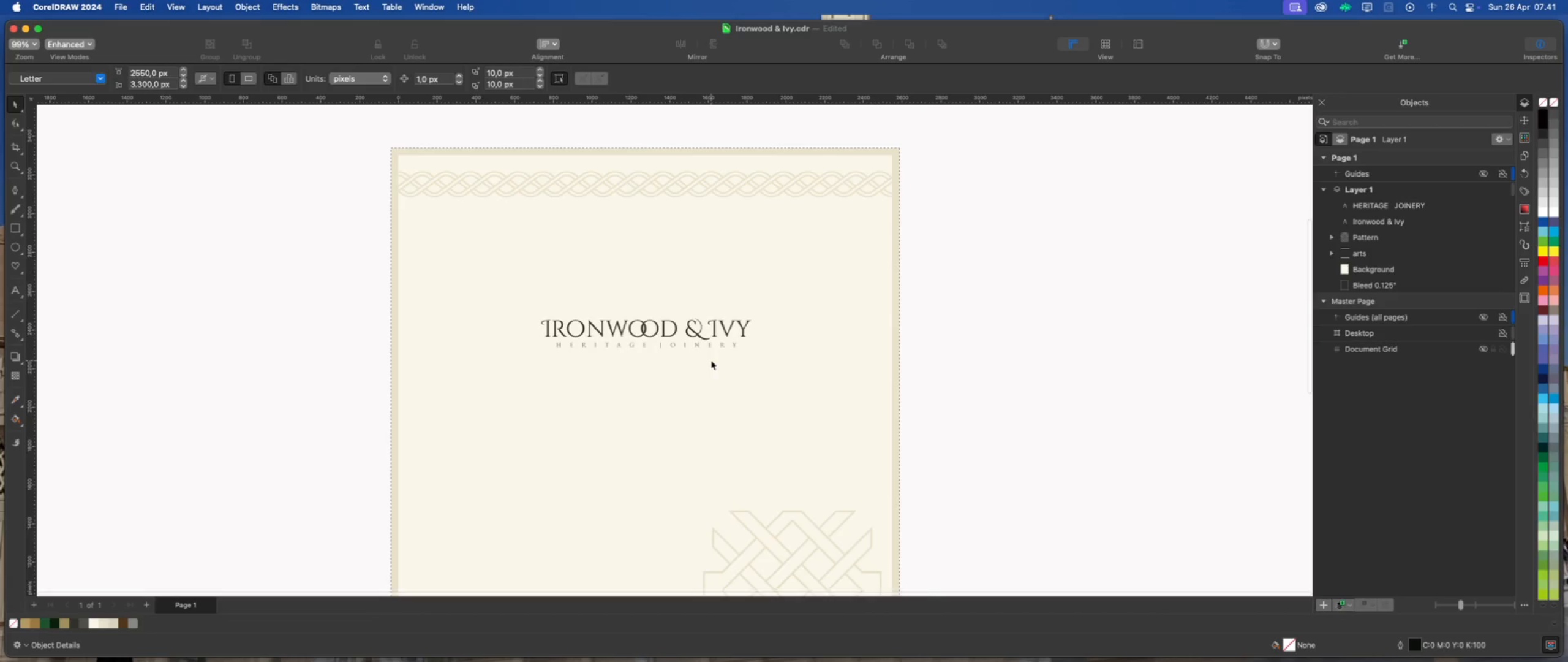 
scroll: coordinate [711, 360], scroll_direction: up, amount: 1.0
 